 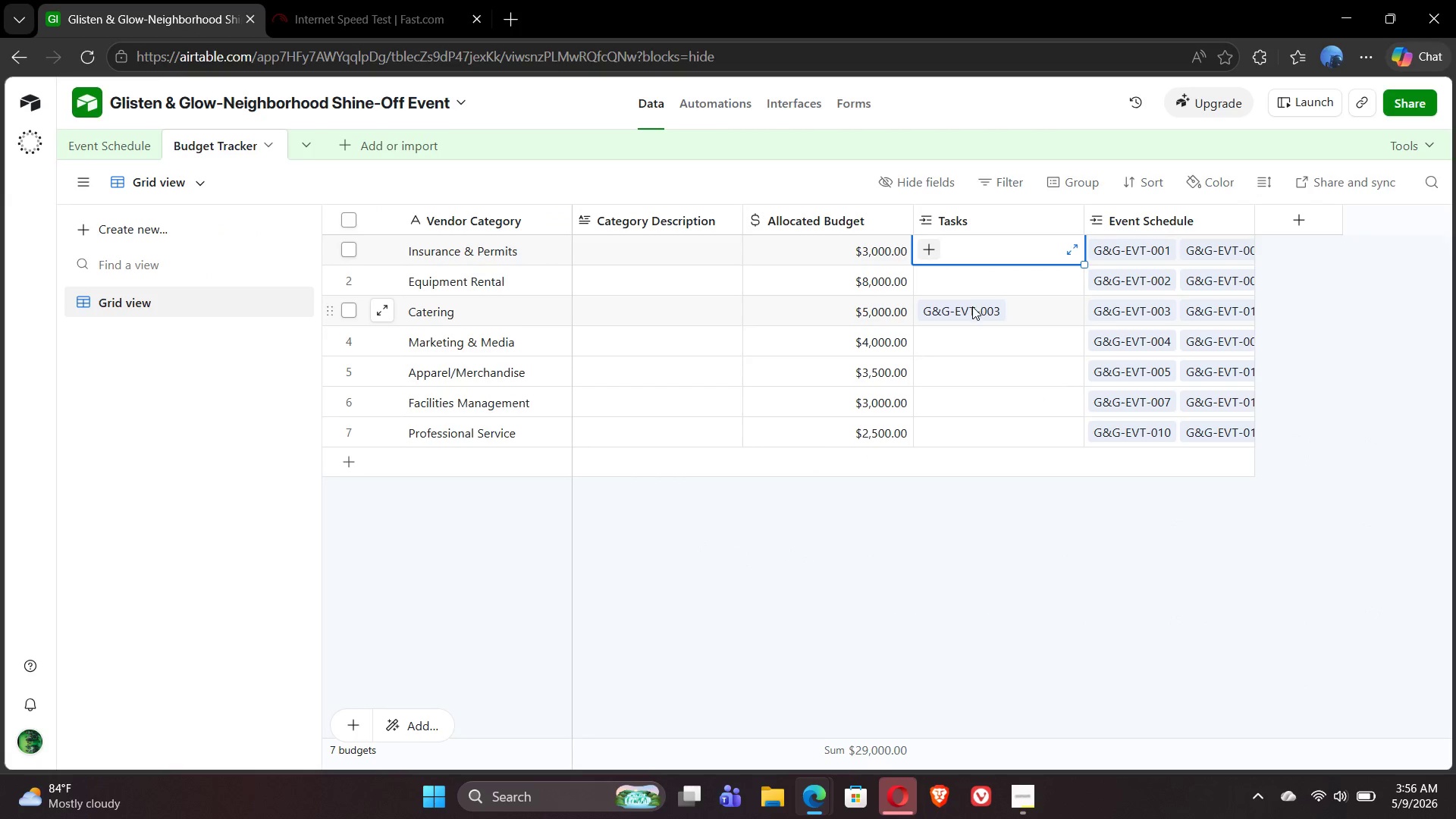 
left_click([518, 257])
 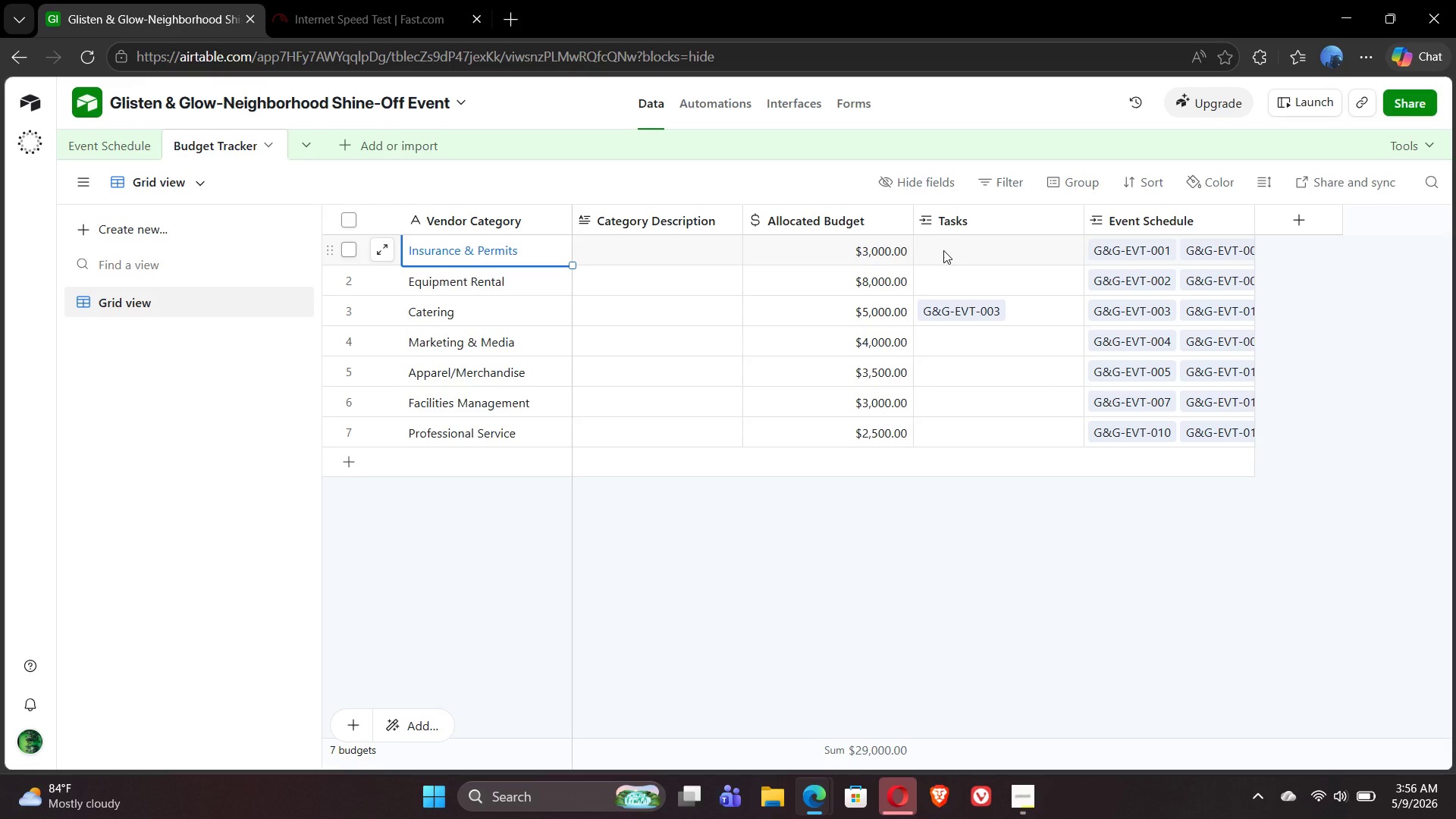 
left_click([943, 250])
 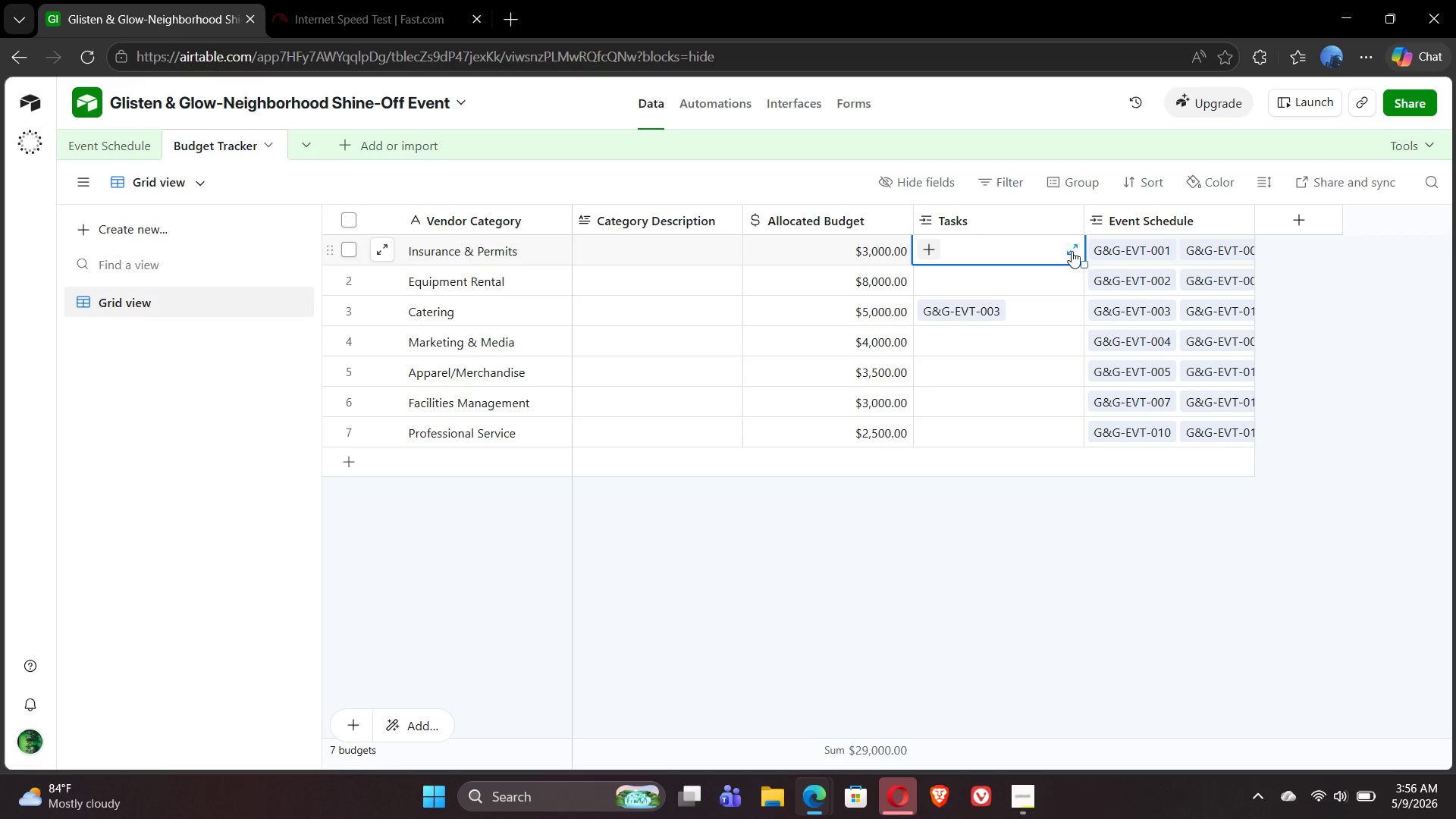 
left_click([1075, 251])
 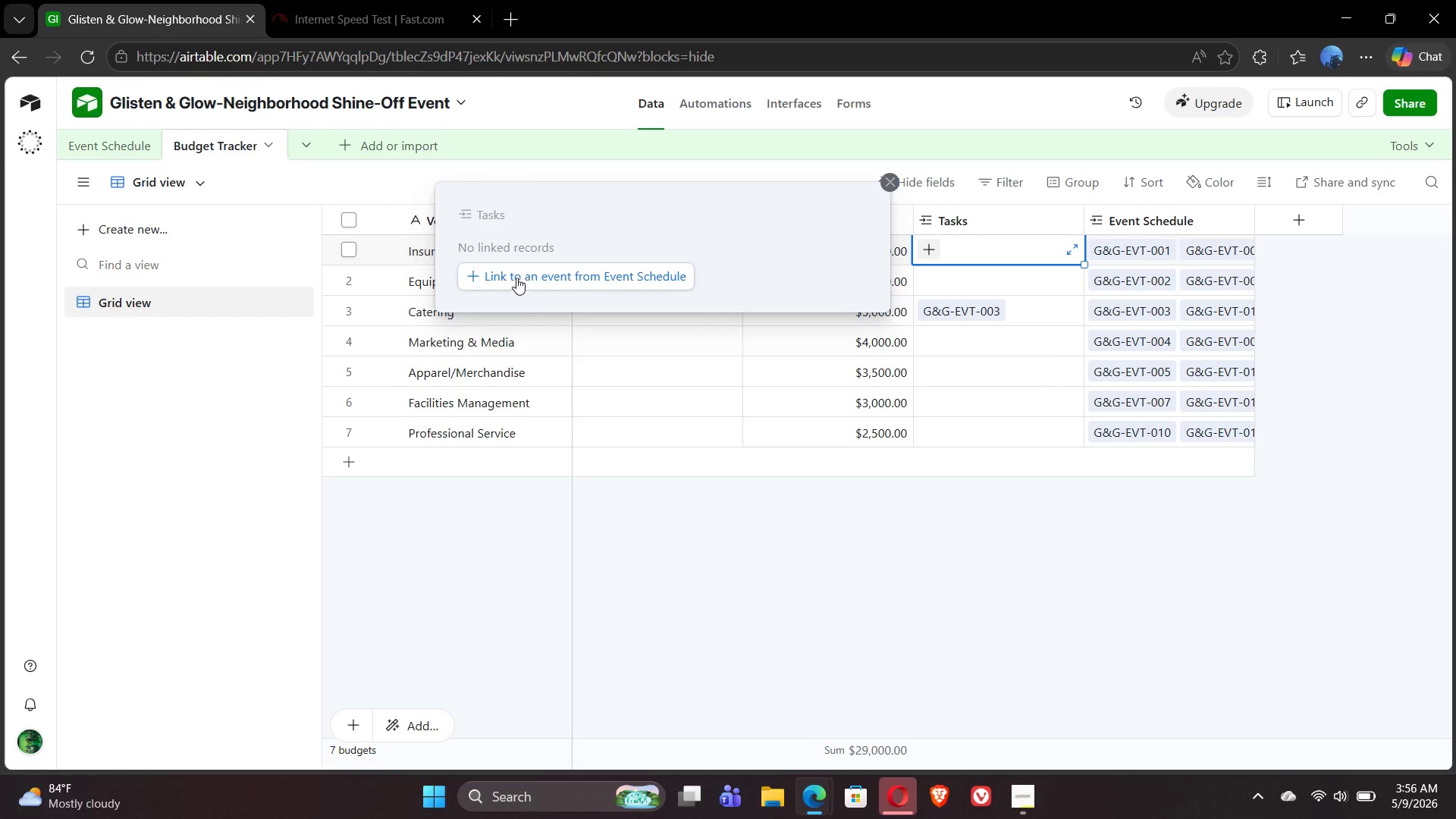 
left_click([513, 275])
 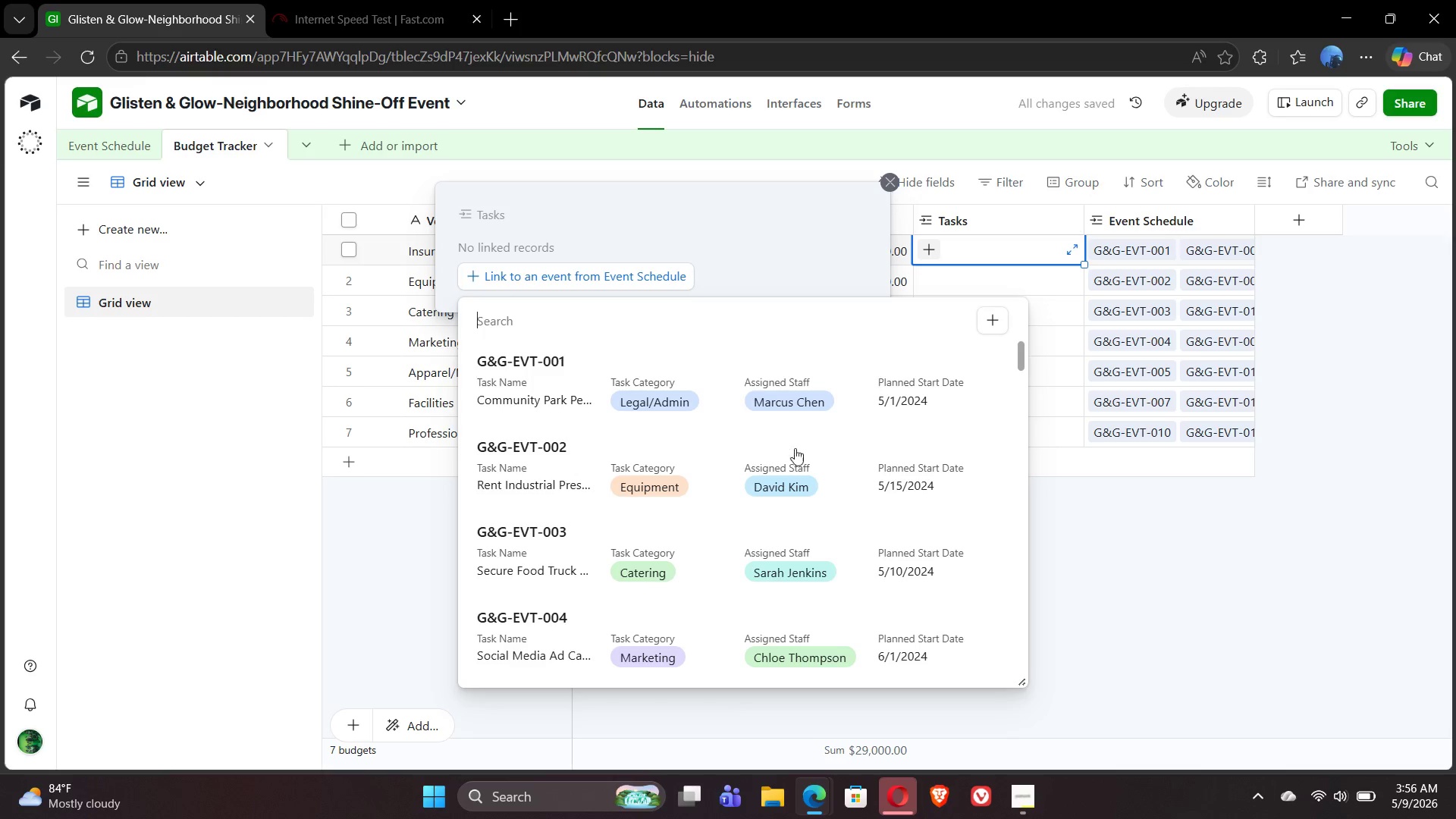 
left_click([890, 184])
 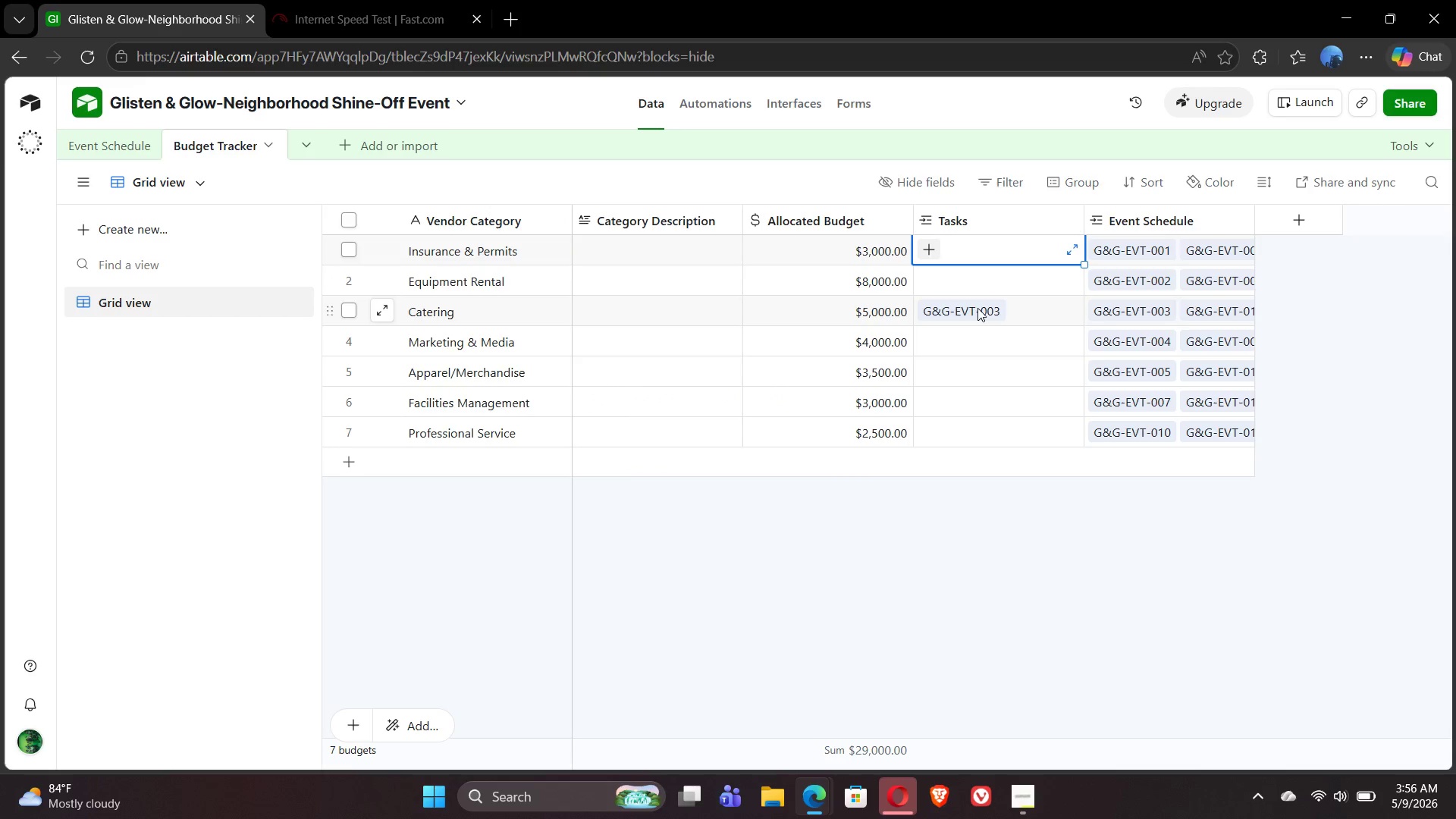 
left_click([976, 362])
 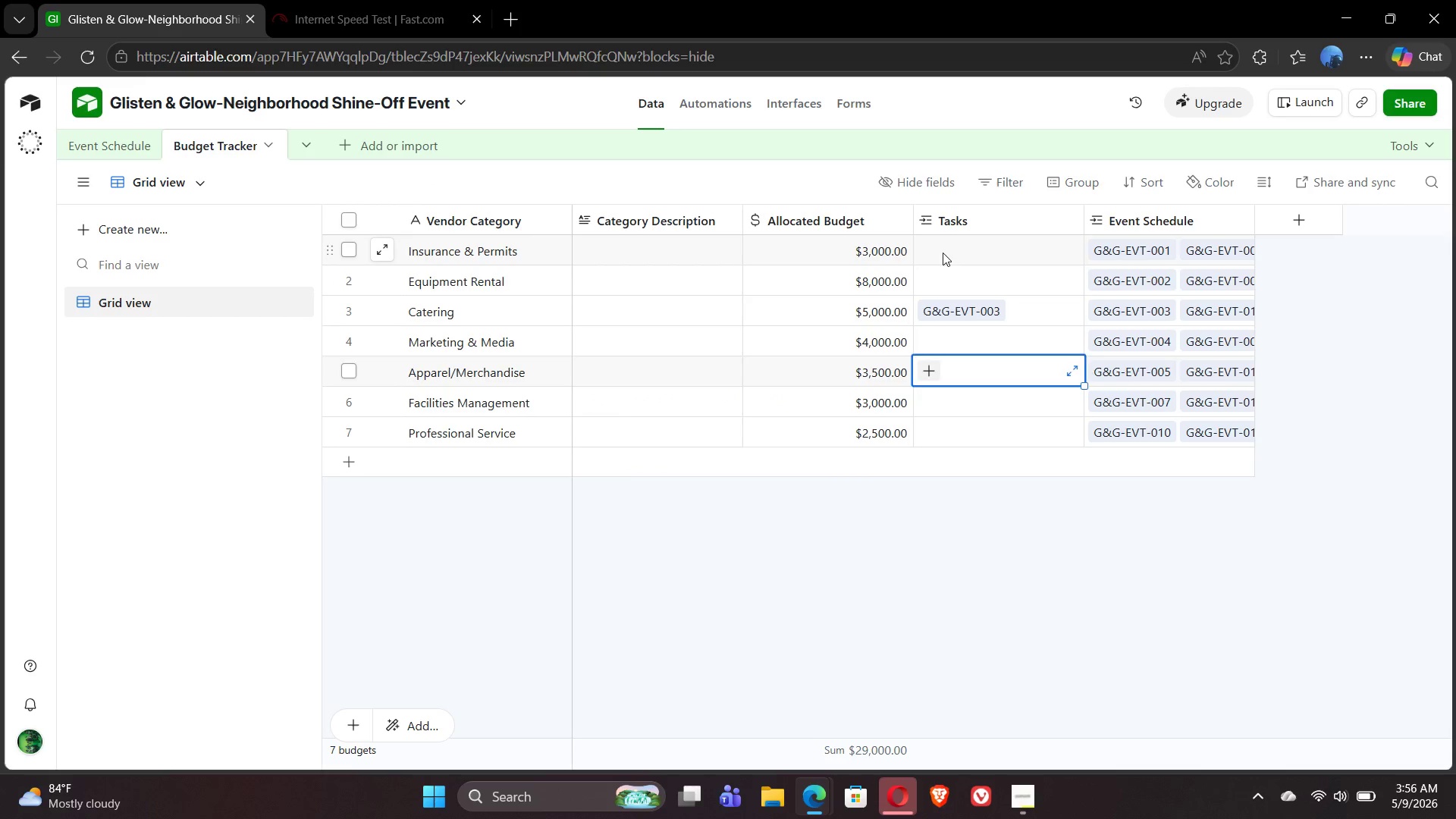 
left_click([943, 252])
 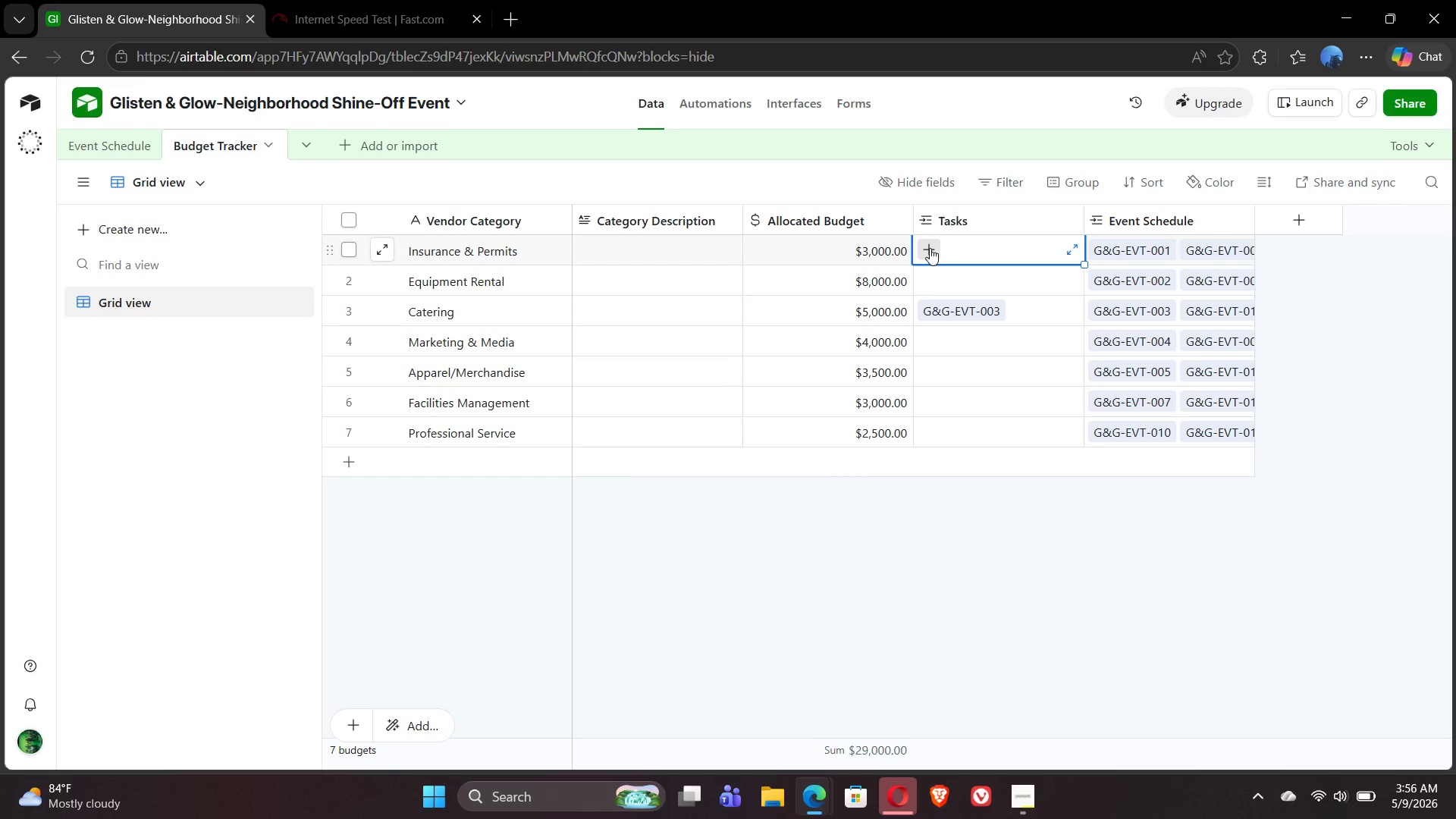 
wait(13.98)
 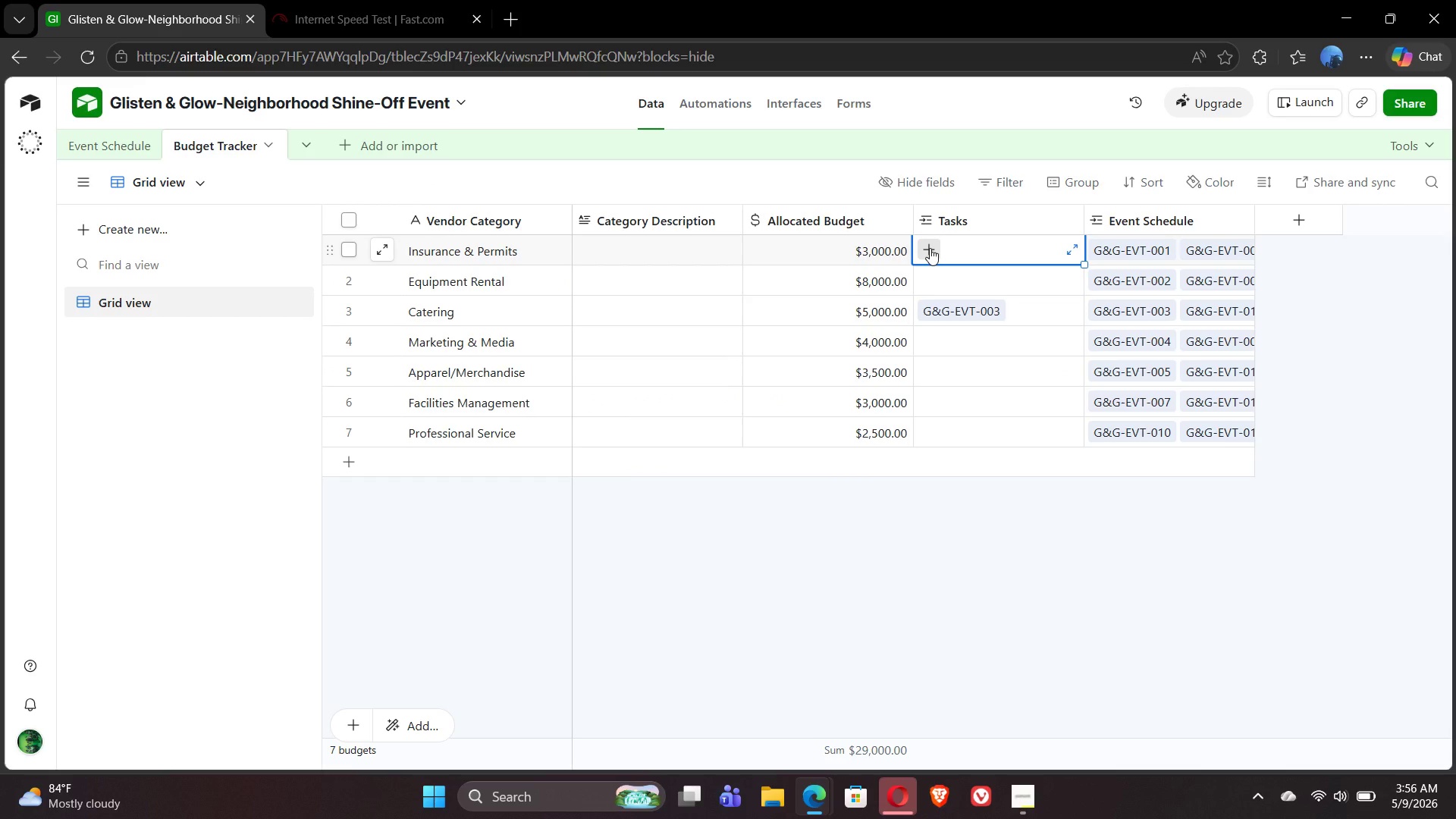 
left_click([930, 252])
 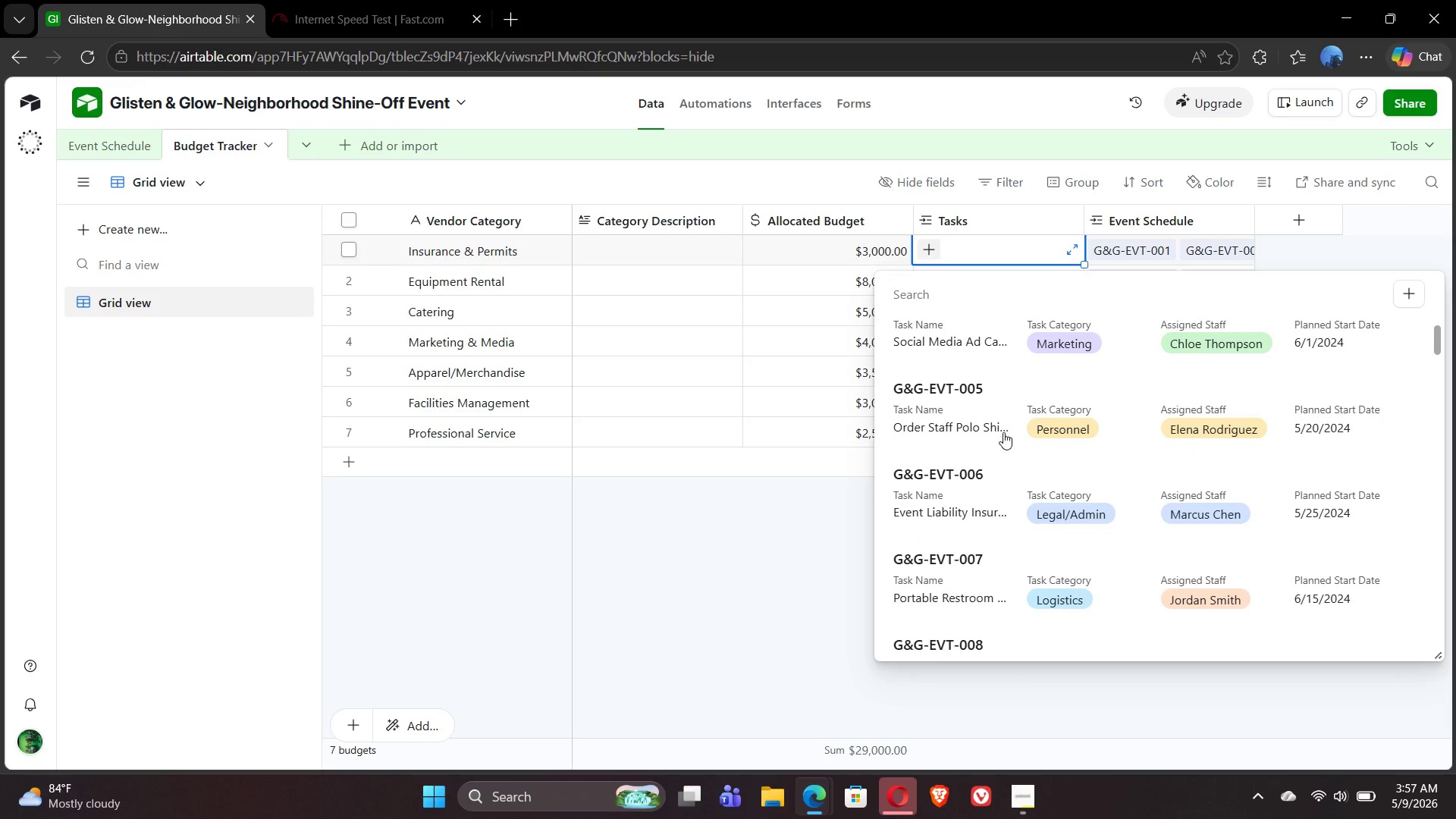 
wait(51.64)
 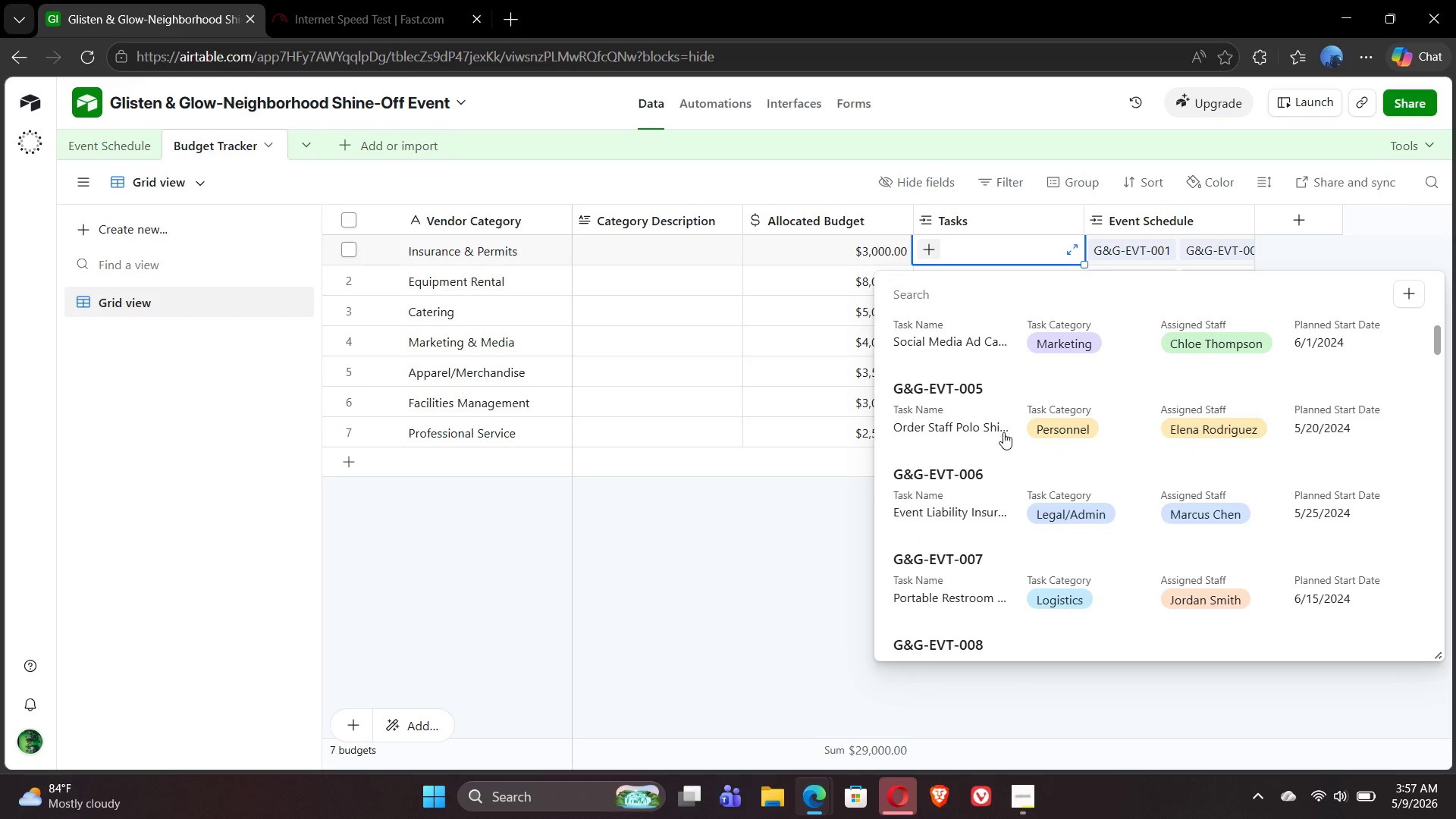 
left_click([1056, 498])
 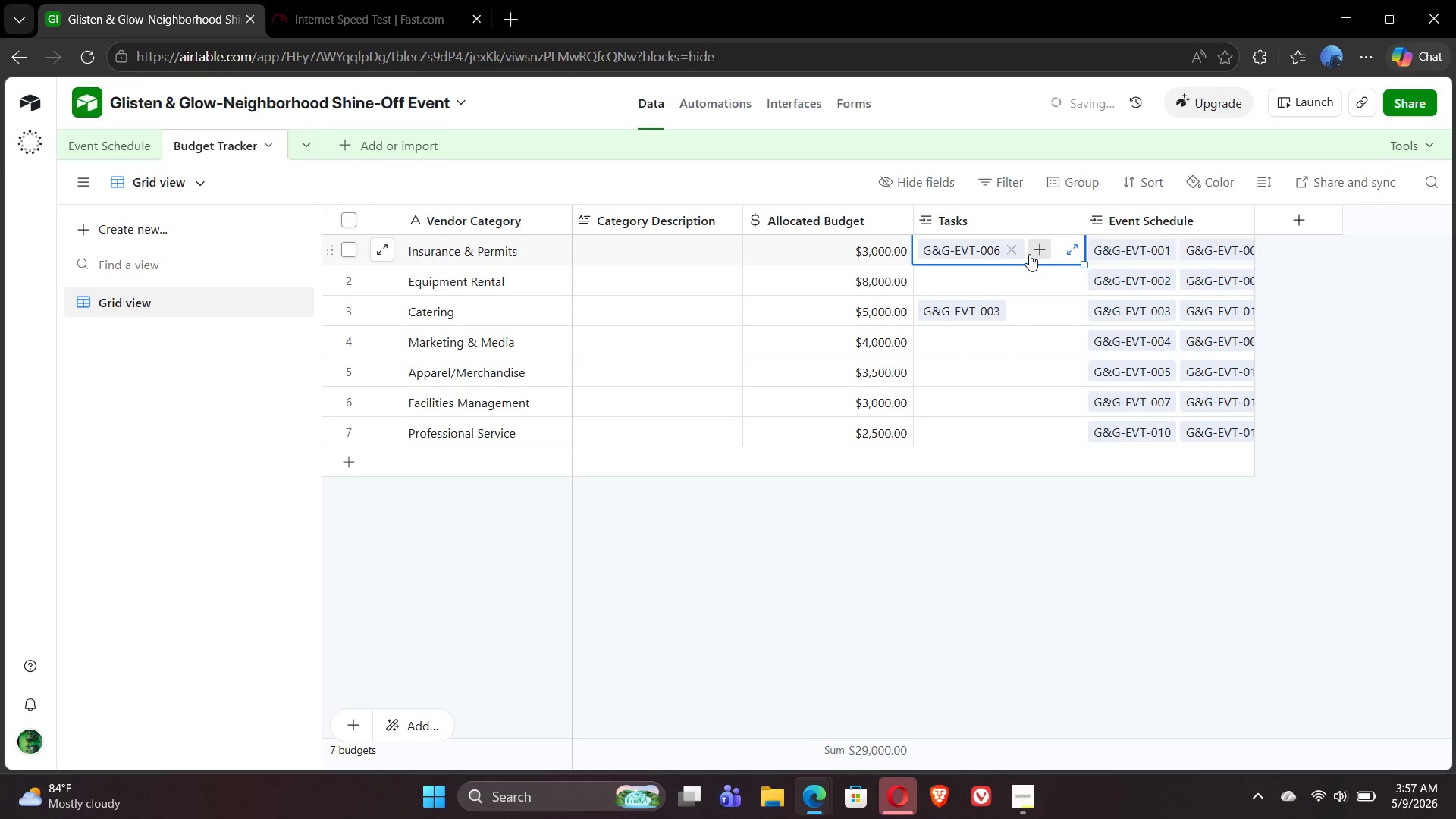 
left_click([1037, 252])
 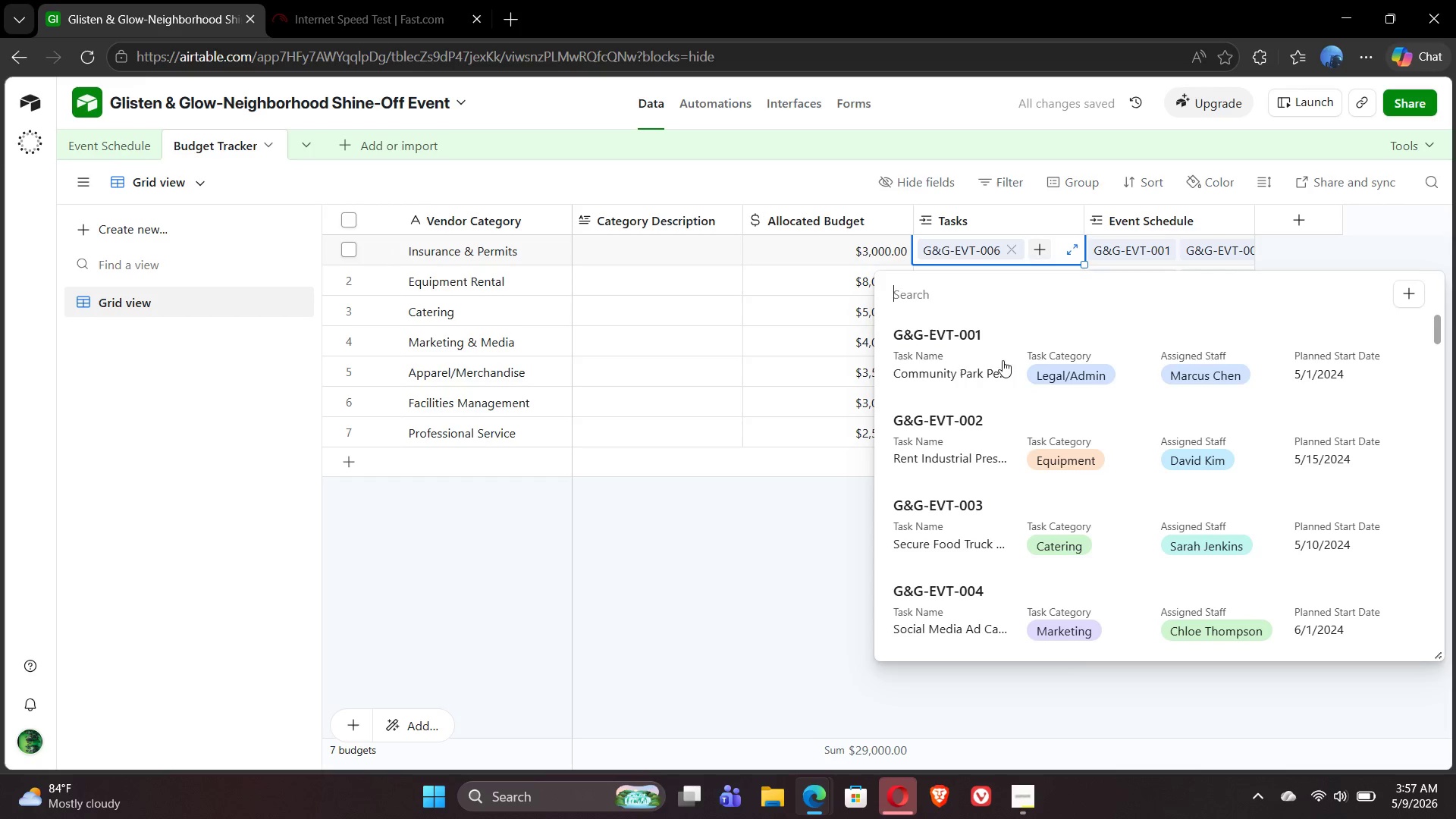 
left_click([1035, 354])
 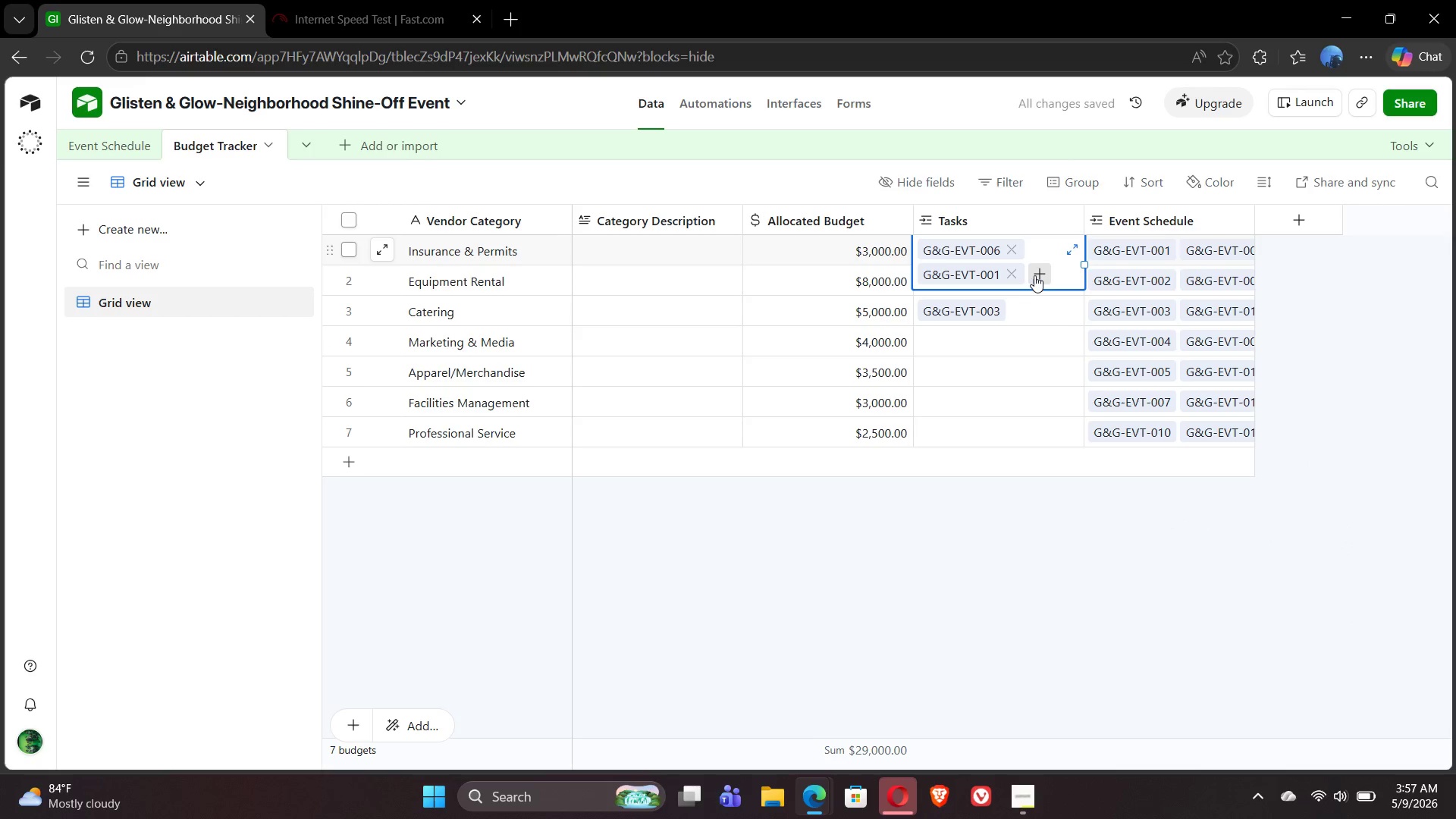 
left_click([1042, 274])
 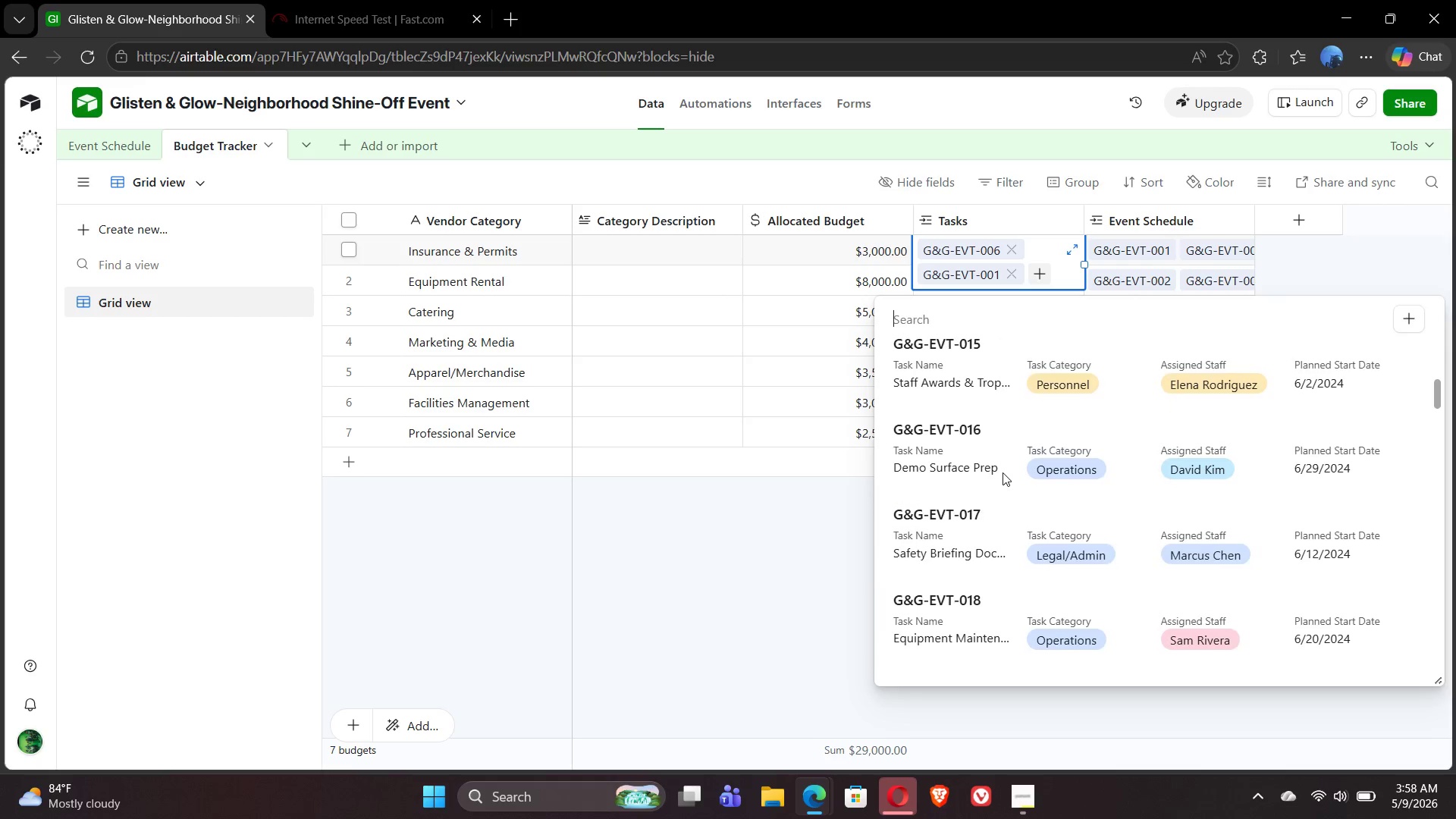 
wait(12.97)
 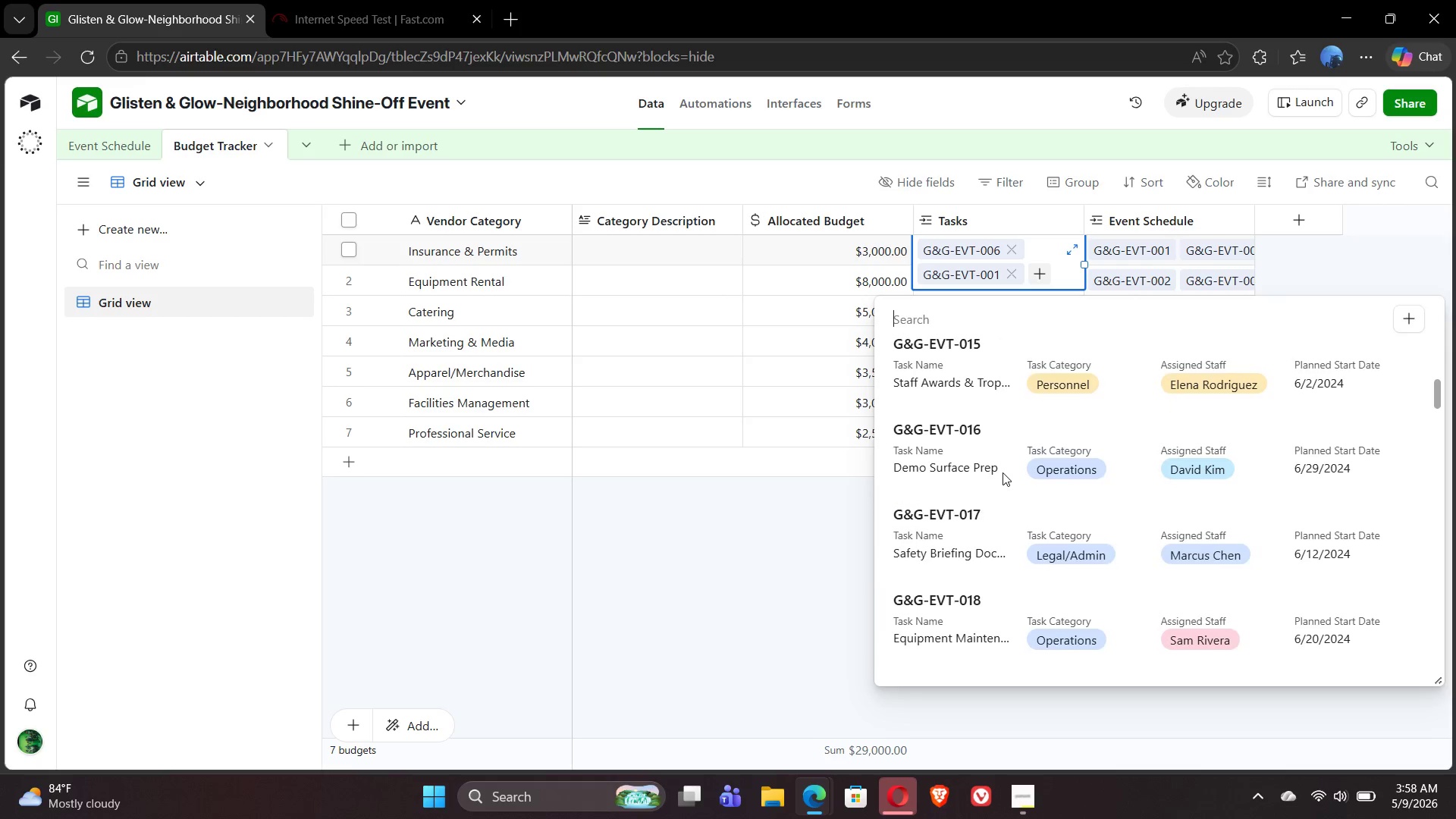 
left_click([987, 524])
 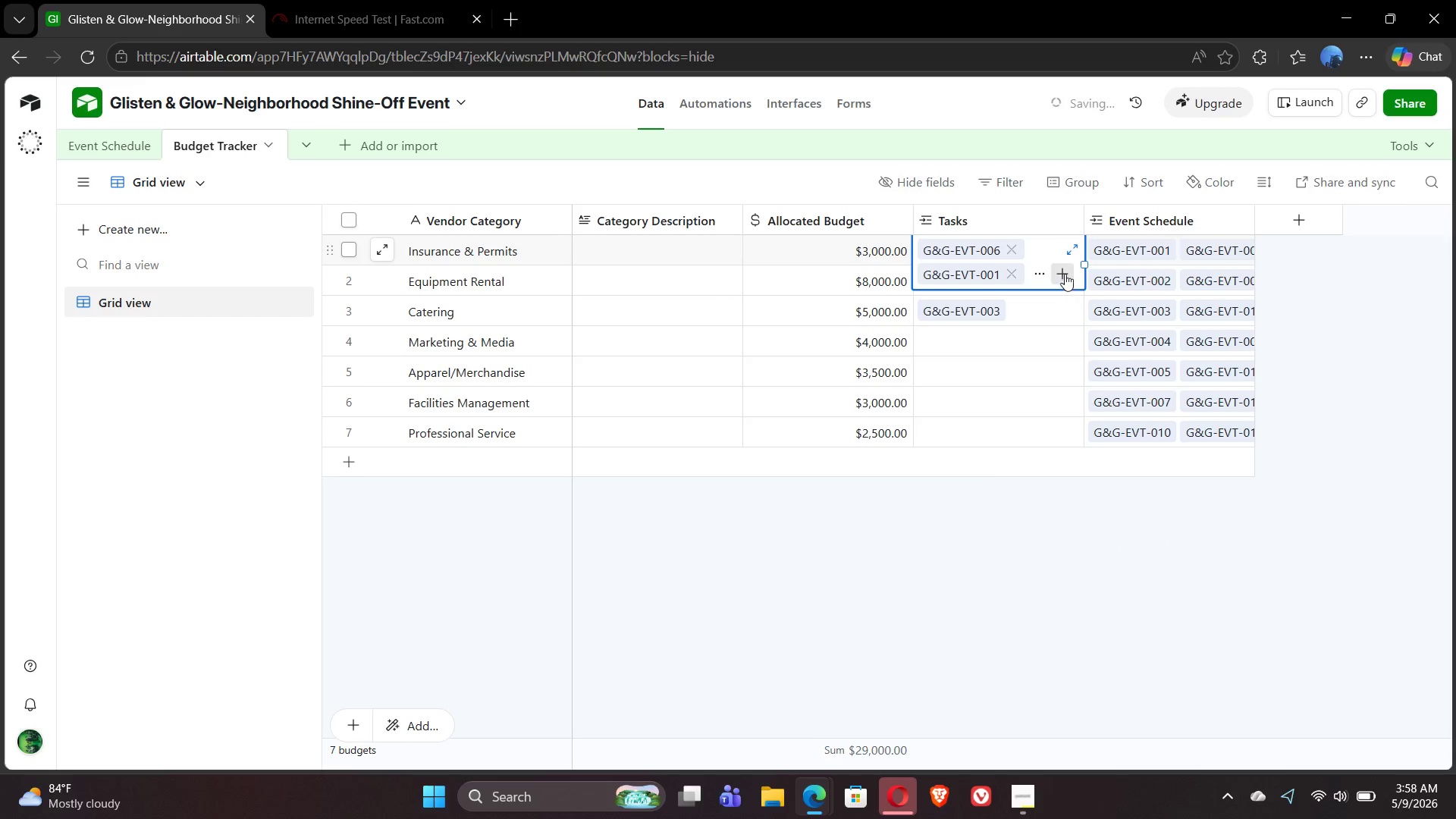 
left_click([1064, 270])
 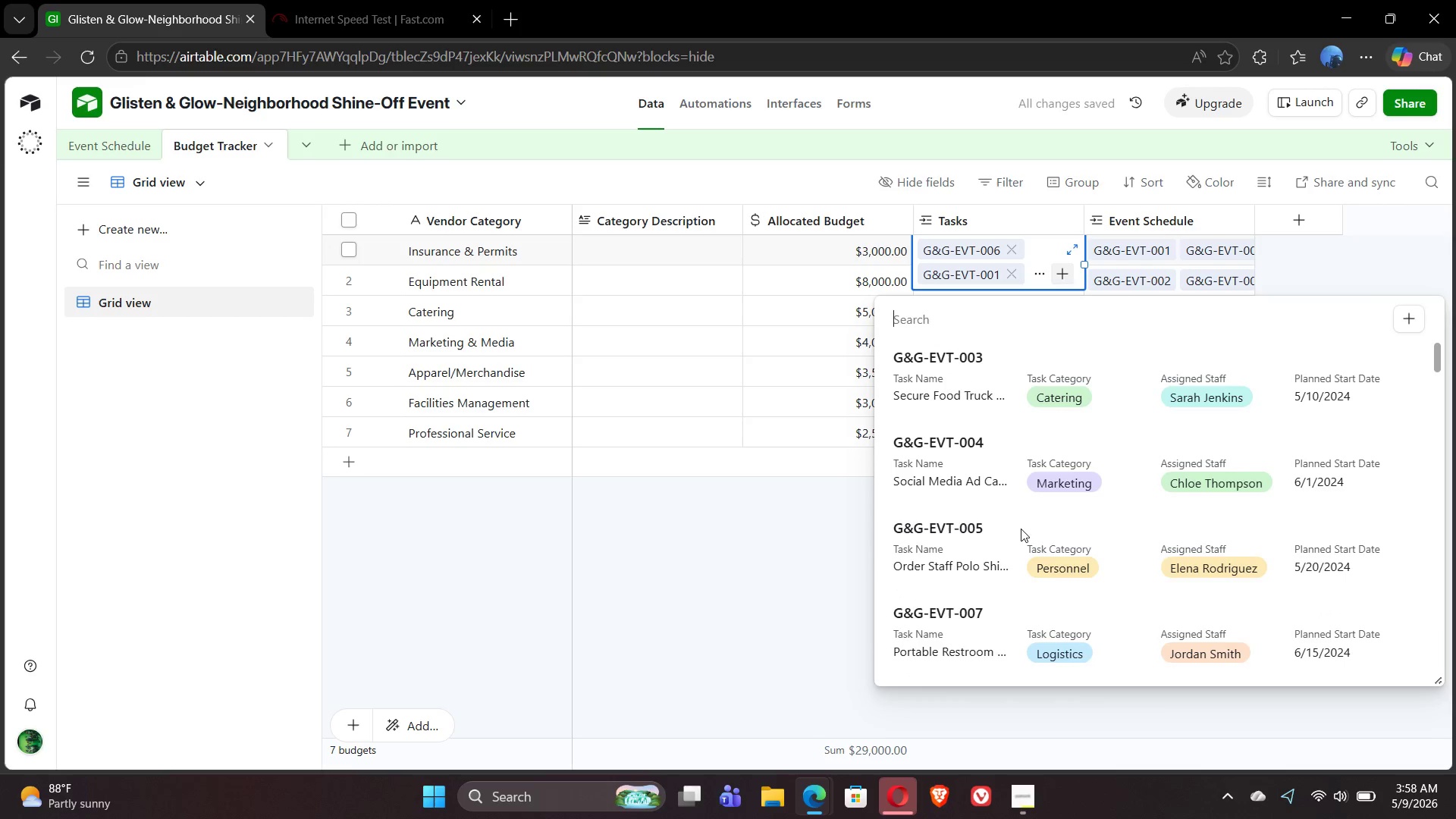 
wait(6.61)
 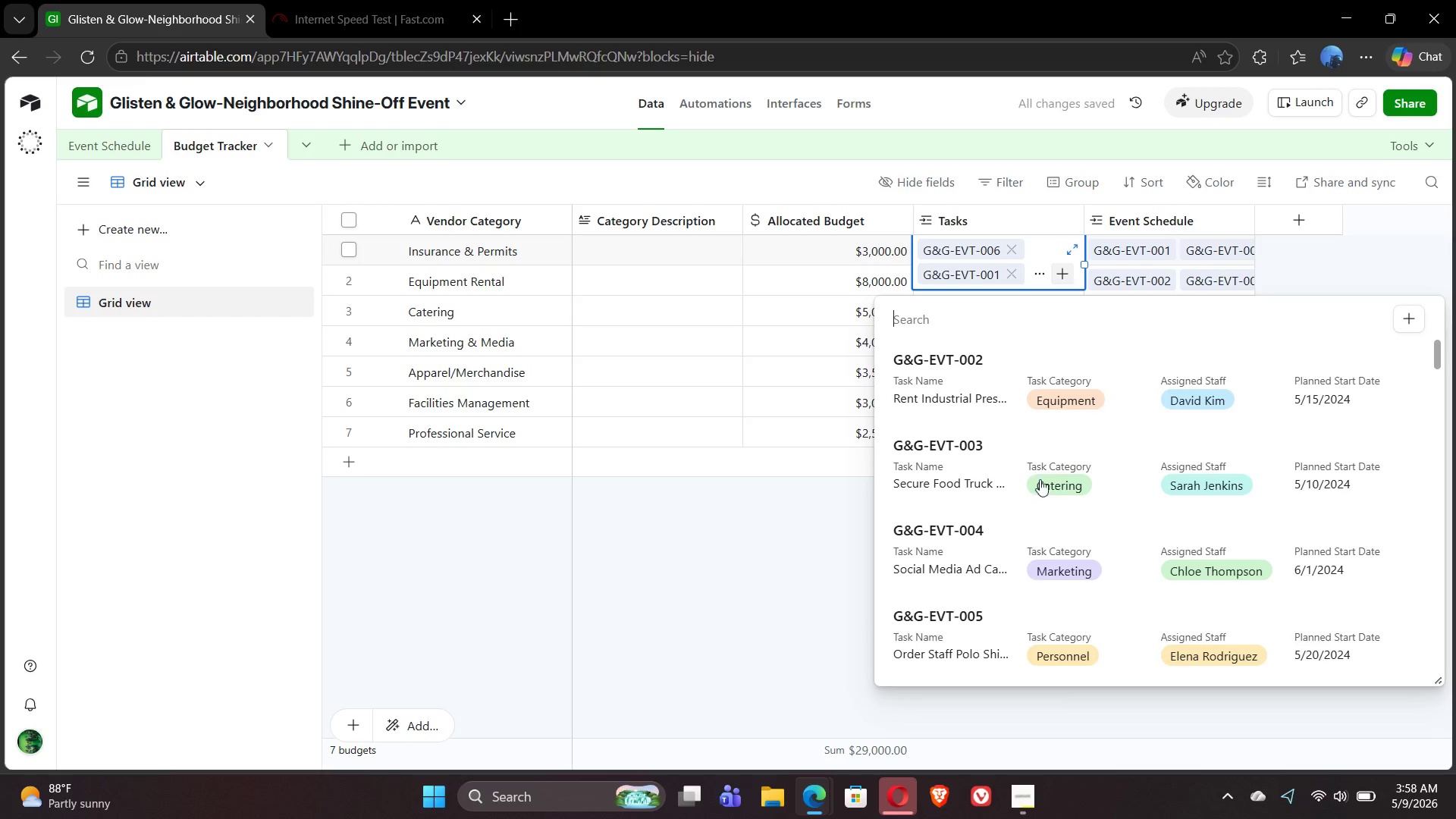 
type(le)
key(Backspace)
key(Backspace)
 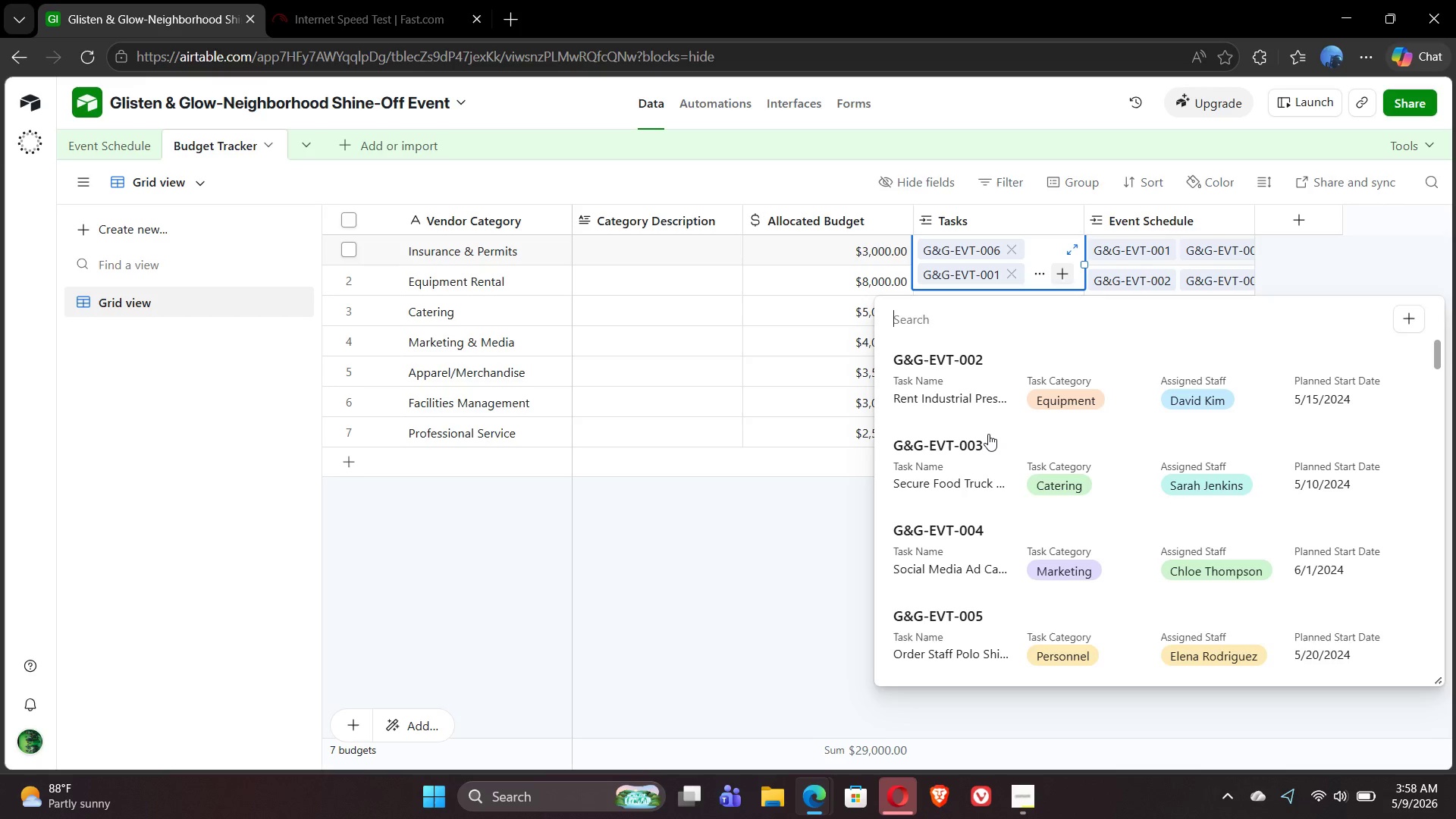 
type(c)
key(Backspace)
key(Backspace)
type(g)
key(Backspace)
type(re)
key(Backspace)
key(Backspace)
 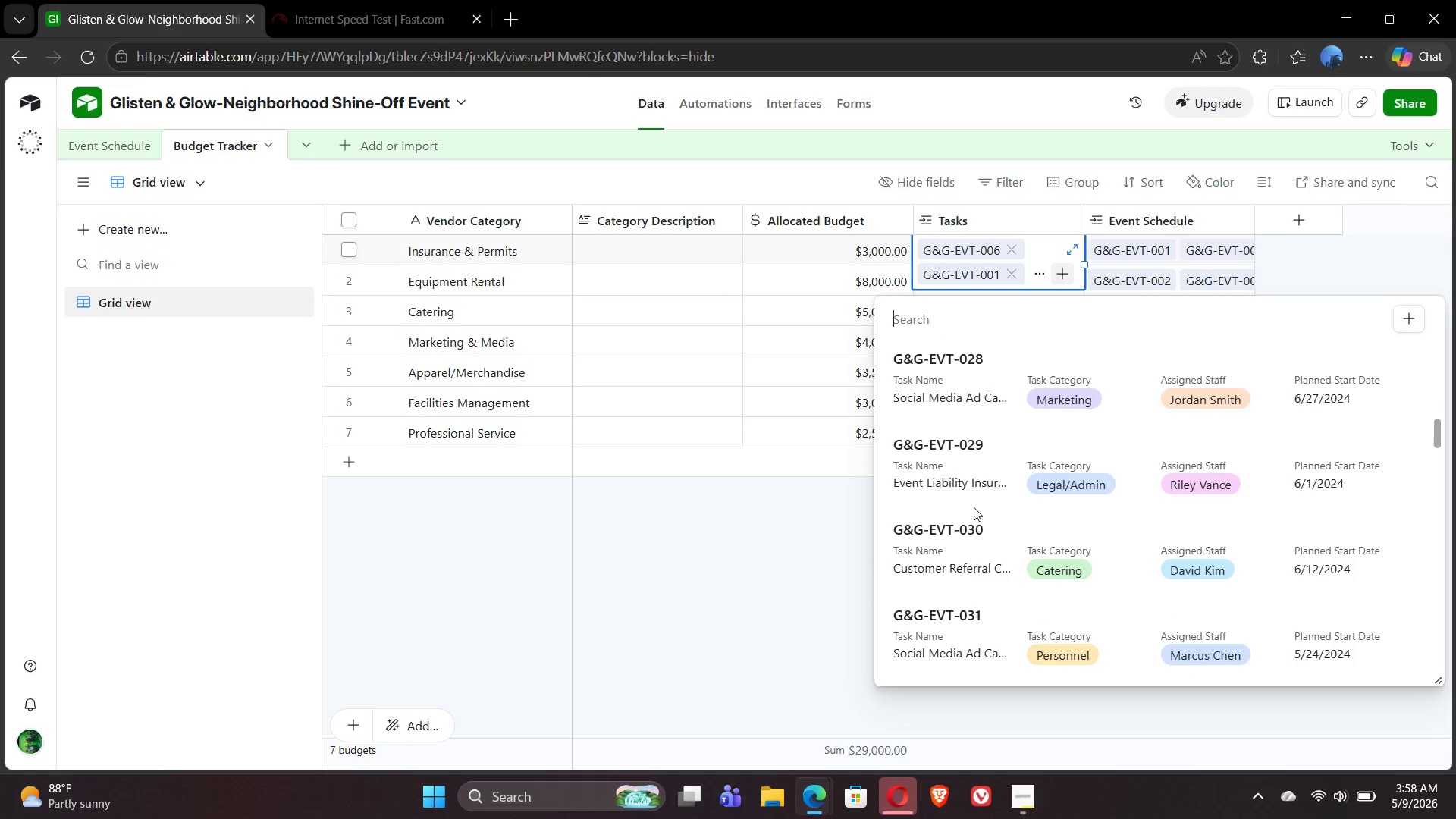 
wait(7.55)
 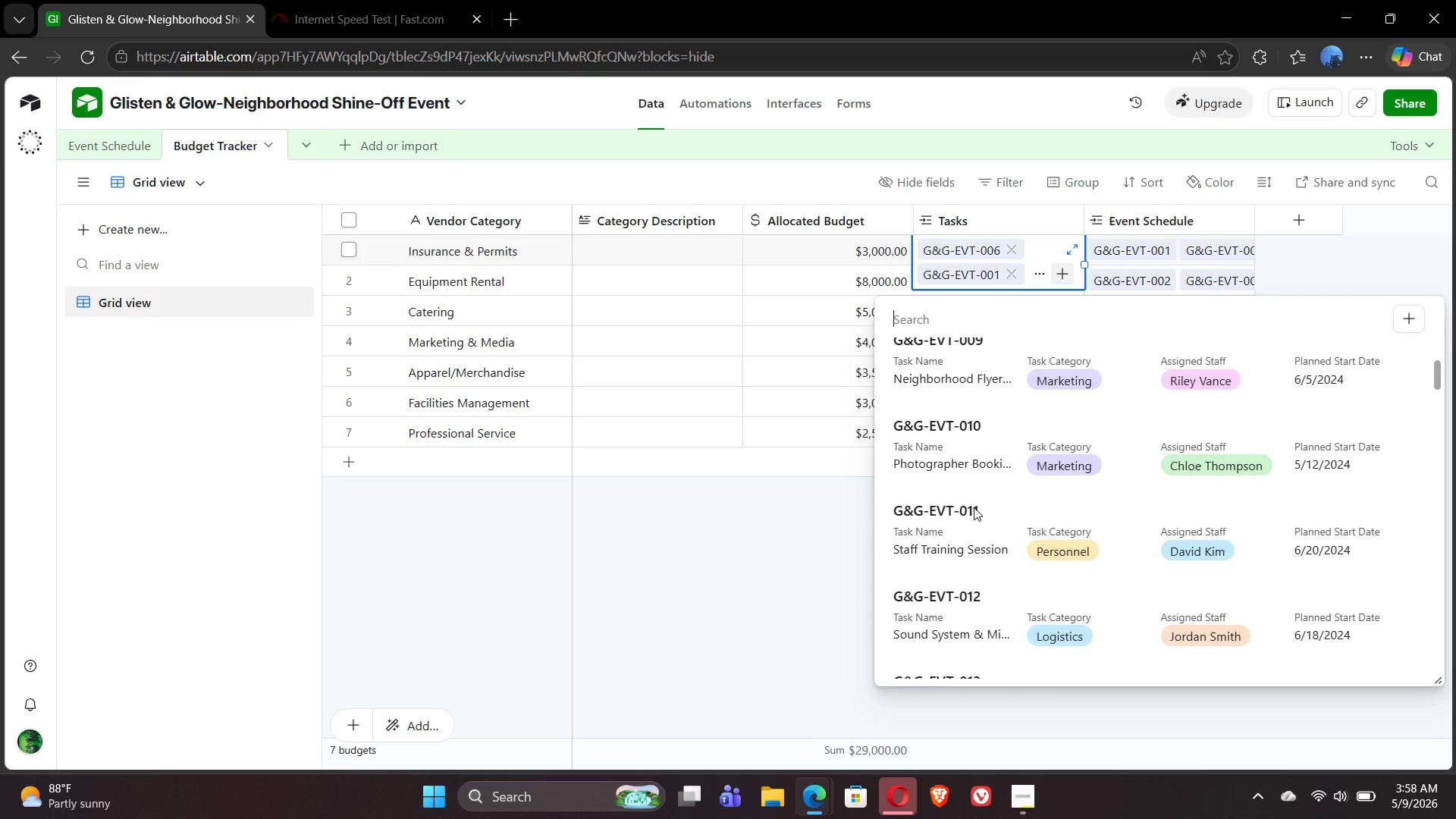 
left_click([977, 395])
 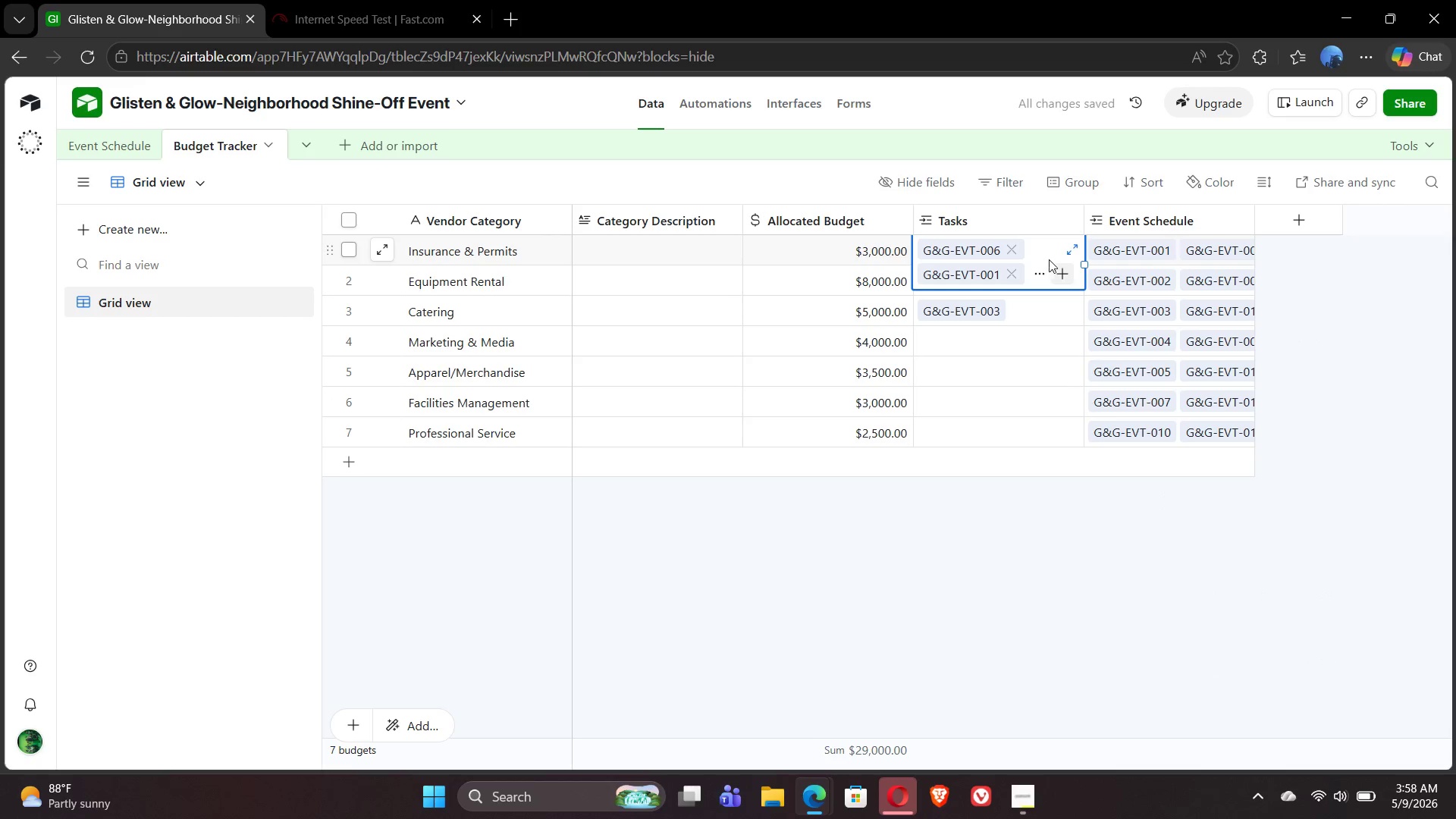 
left_click([1058, 272])
 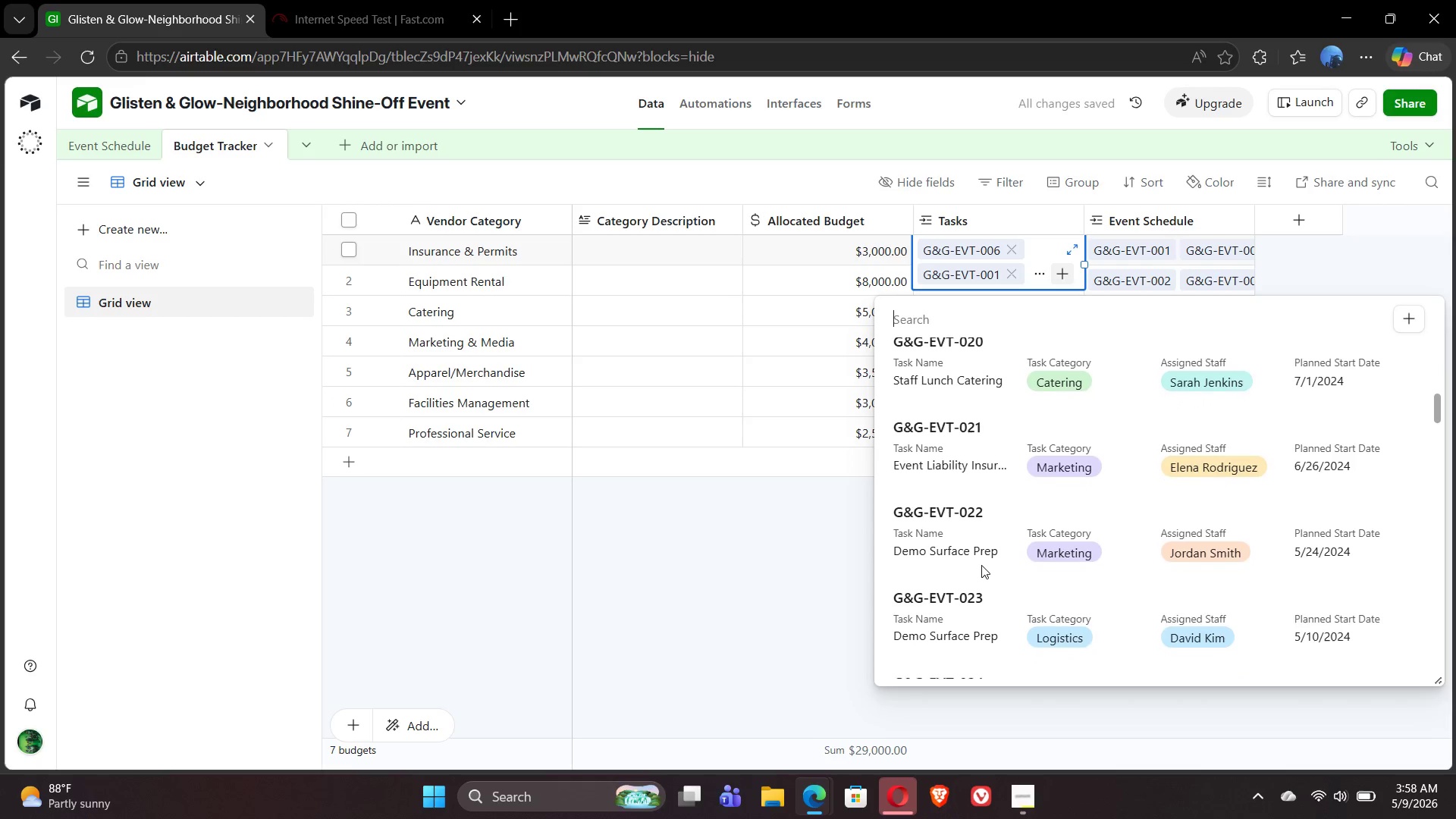 
wait(8.91)
 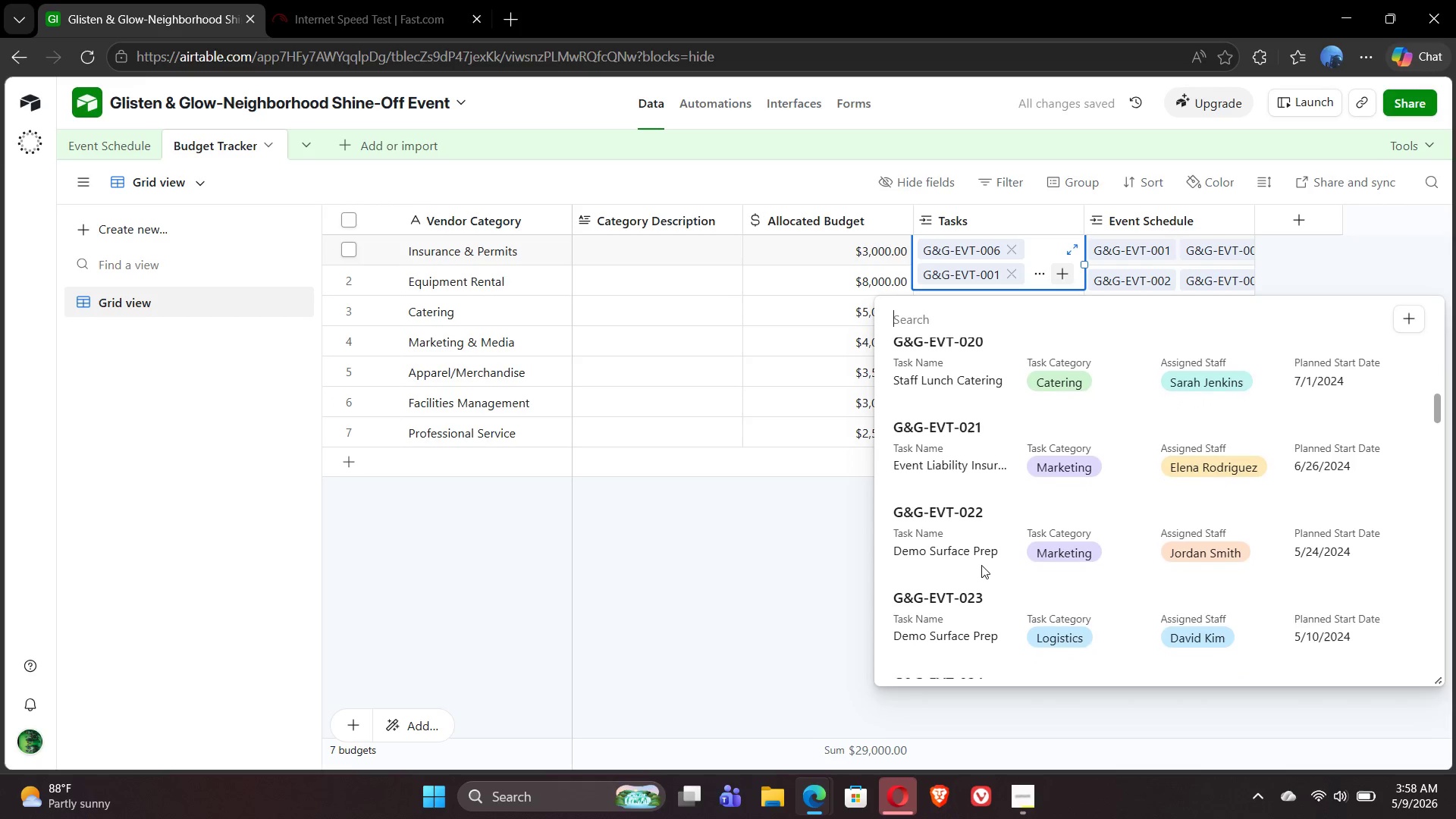 
left_click([972, 394])
 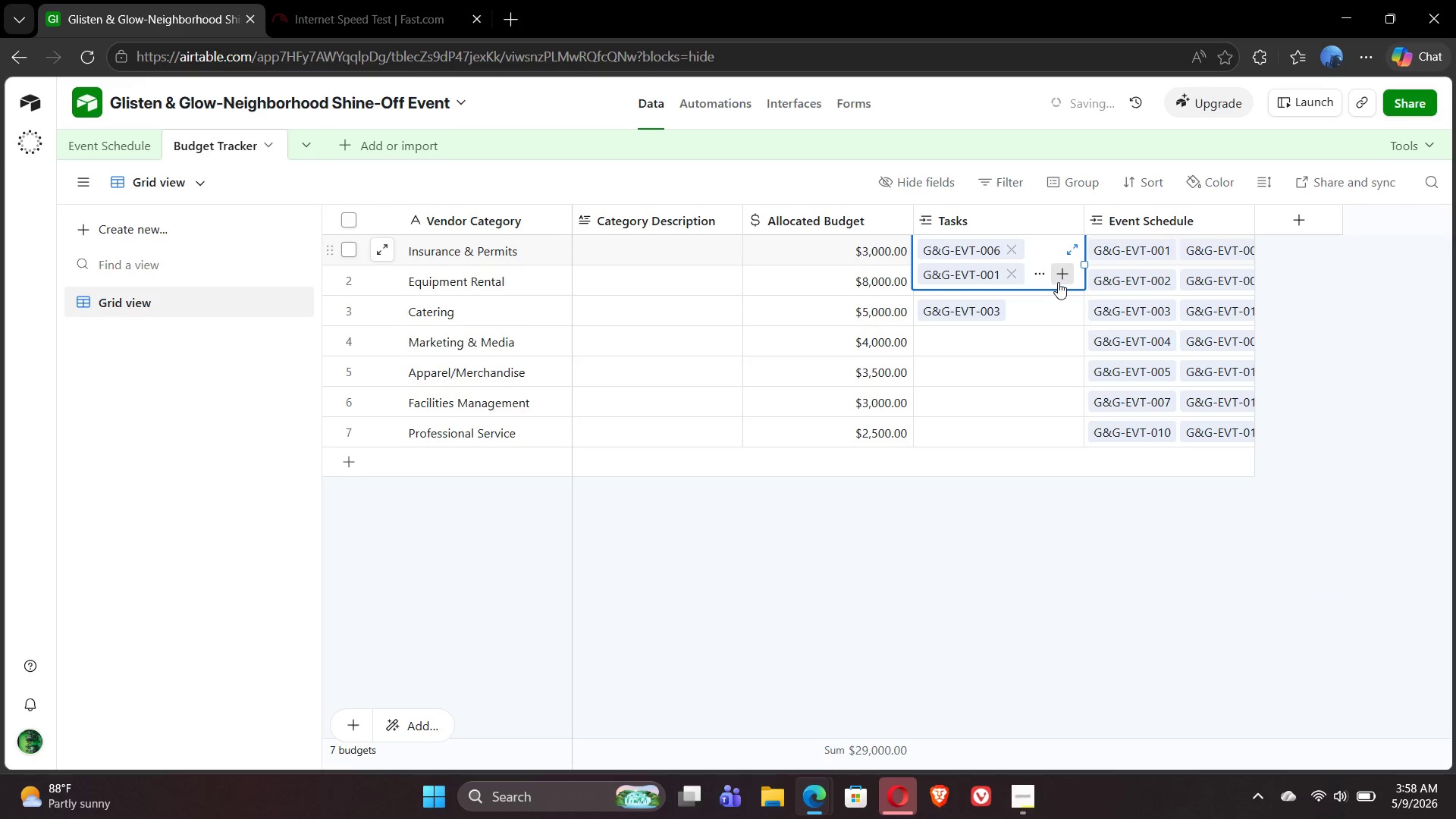 
left_click([1060, 273])
 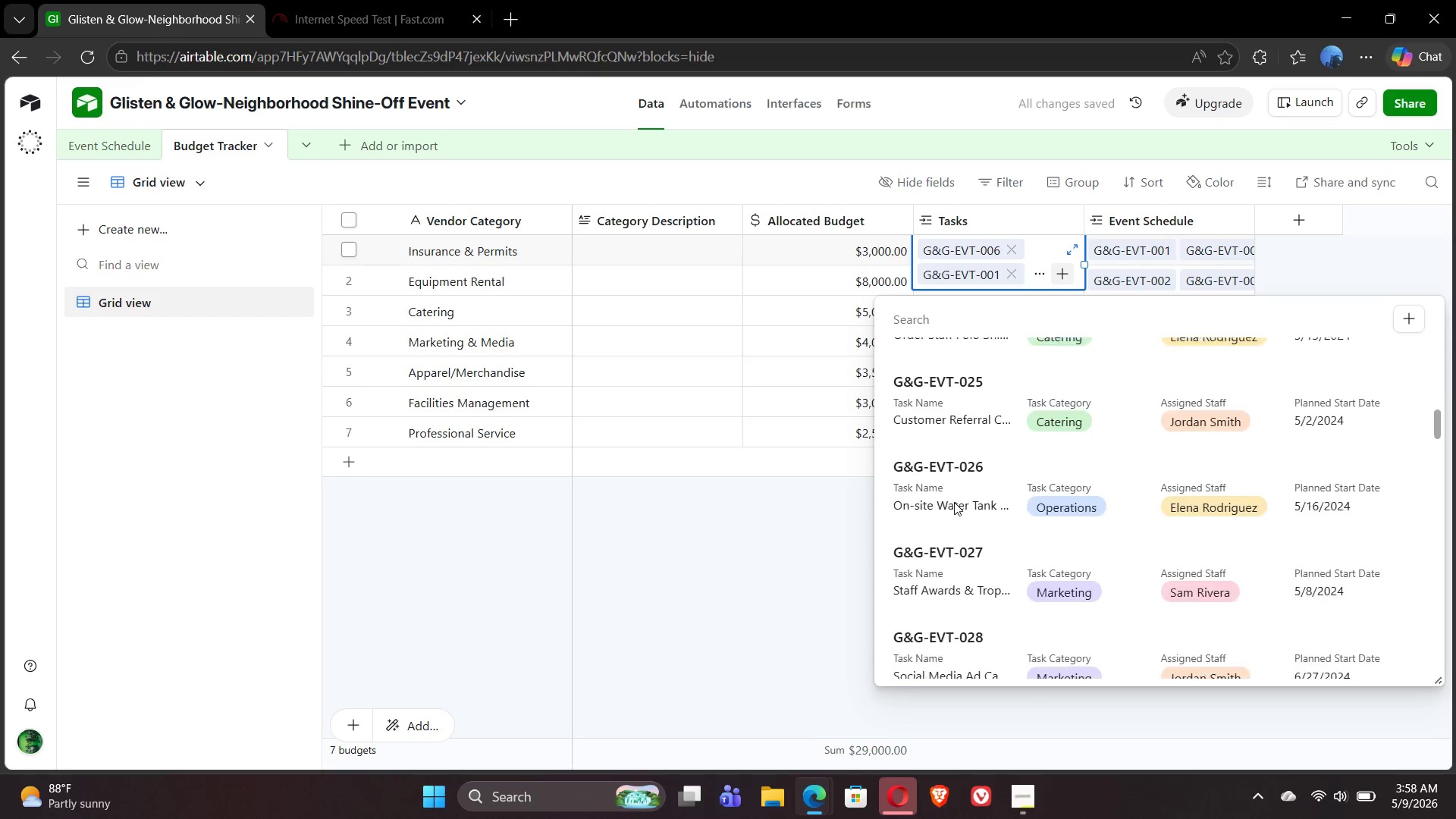 
wait(10.28)
 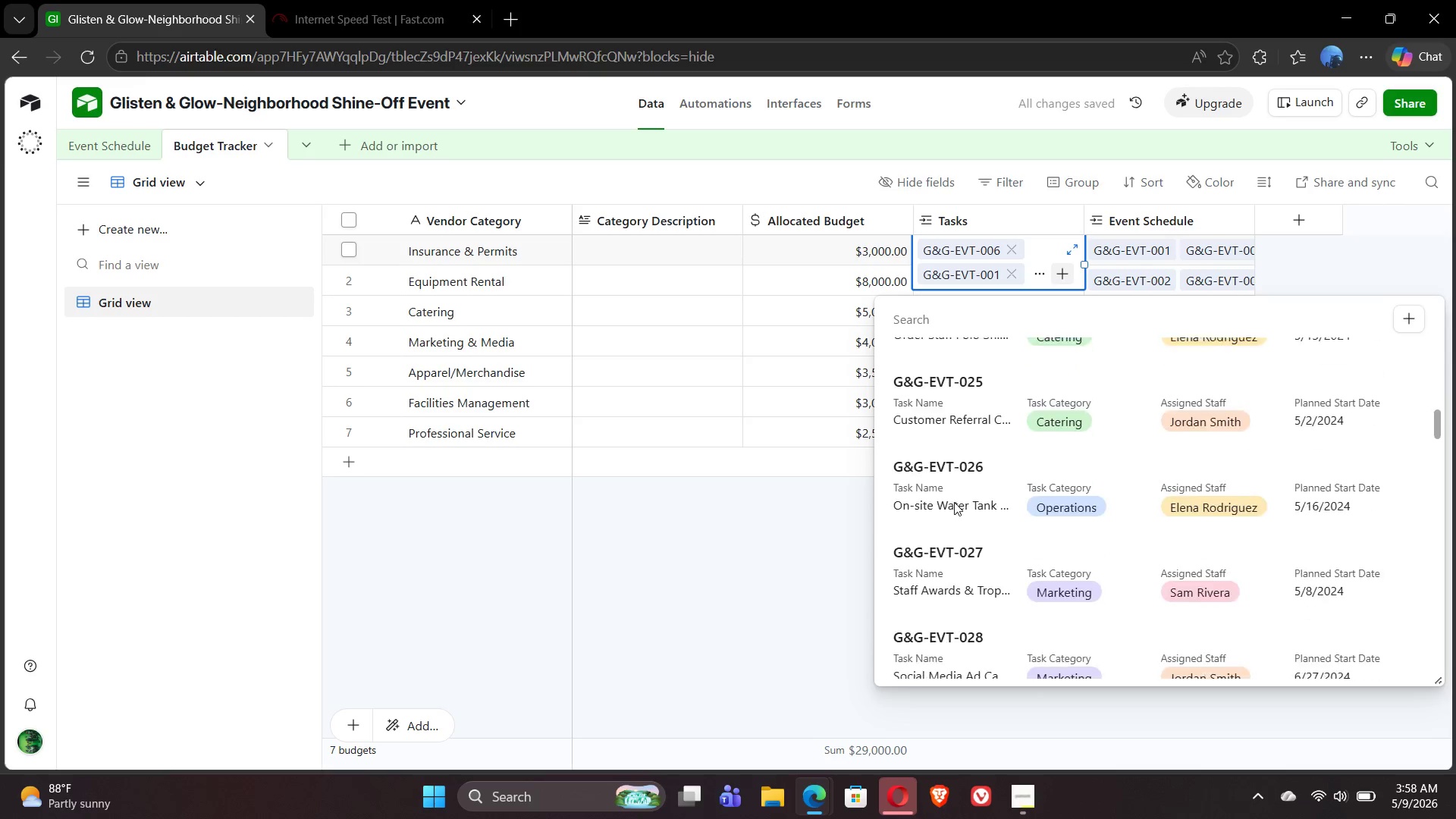 
left_click([960, 400])
 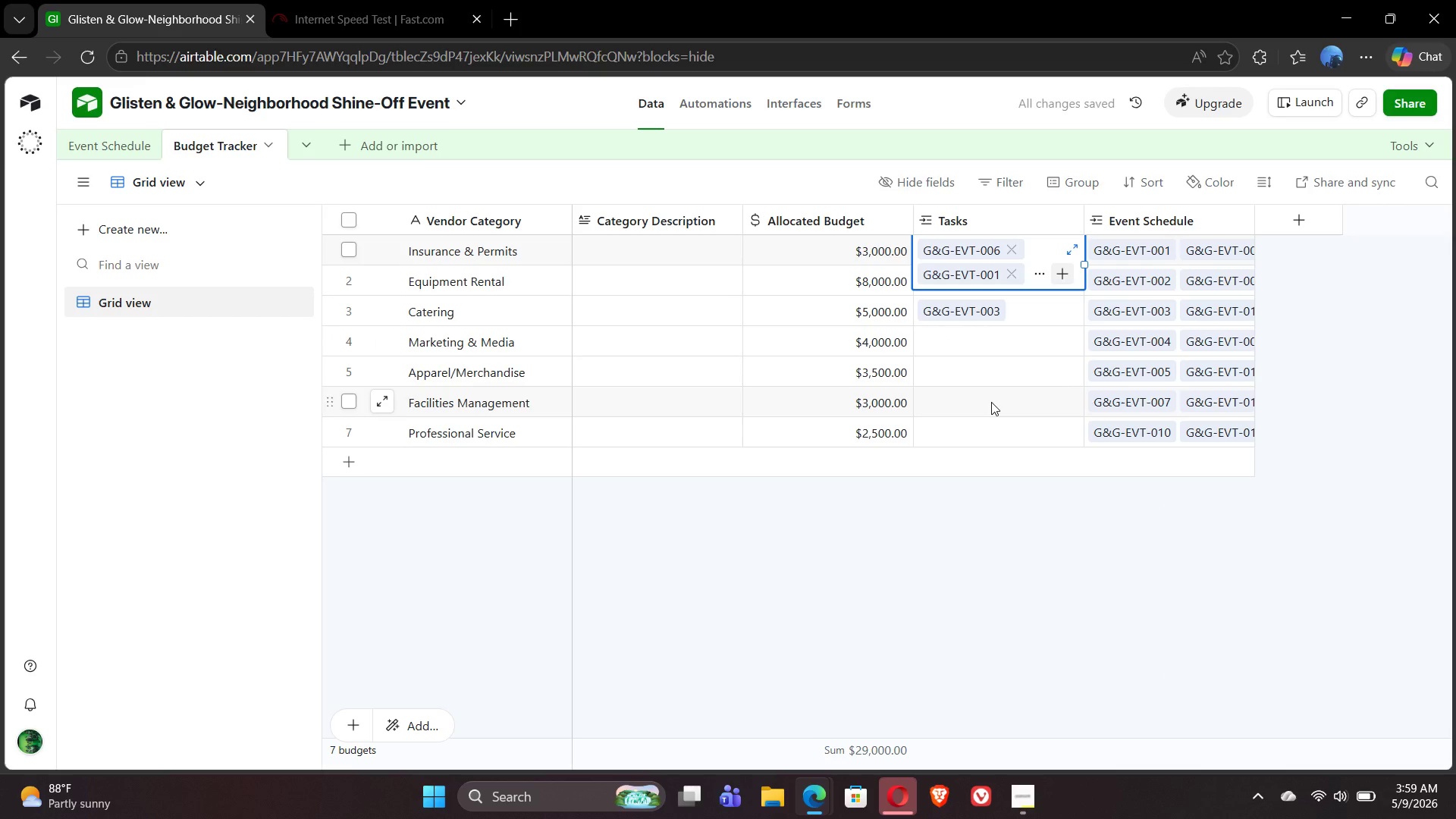 
left_click([993, 371])
 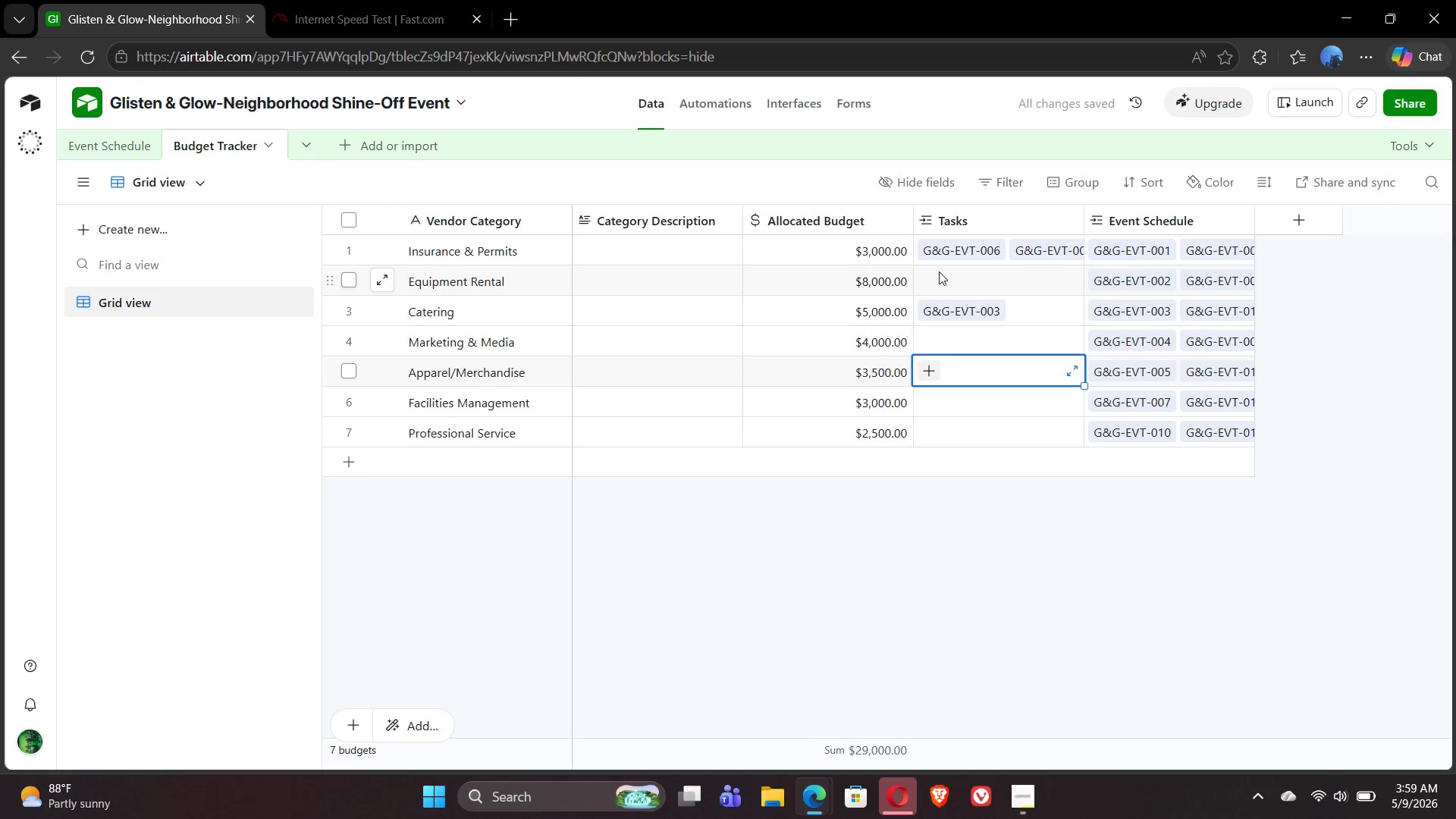 
left_click([938, 270])
 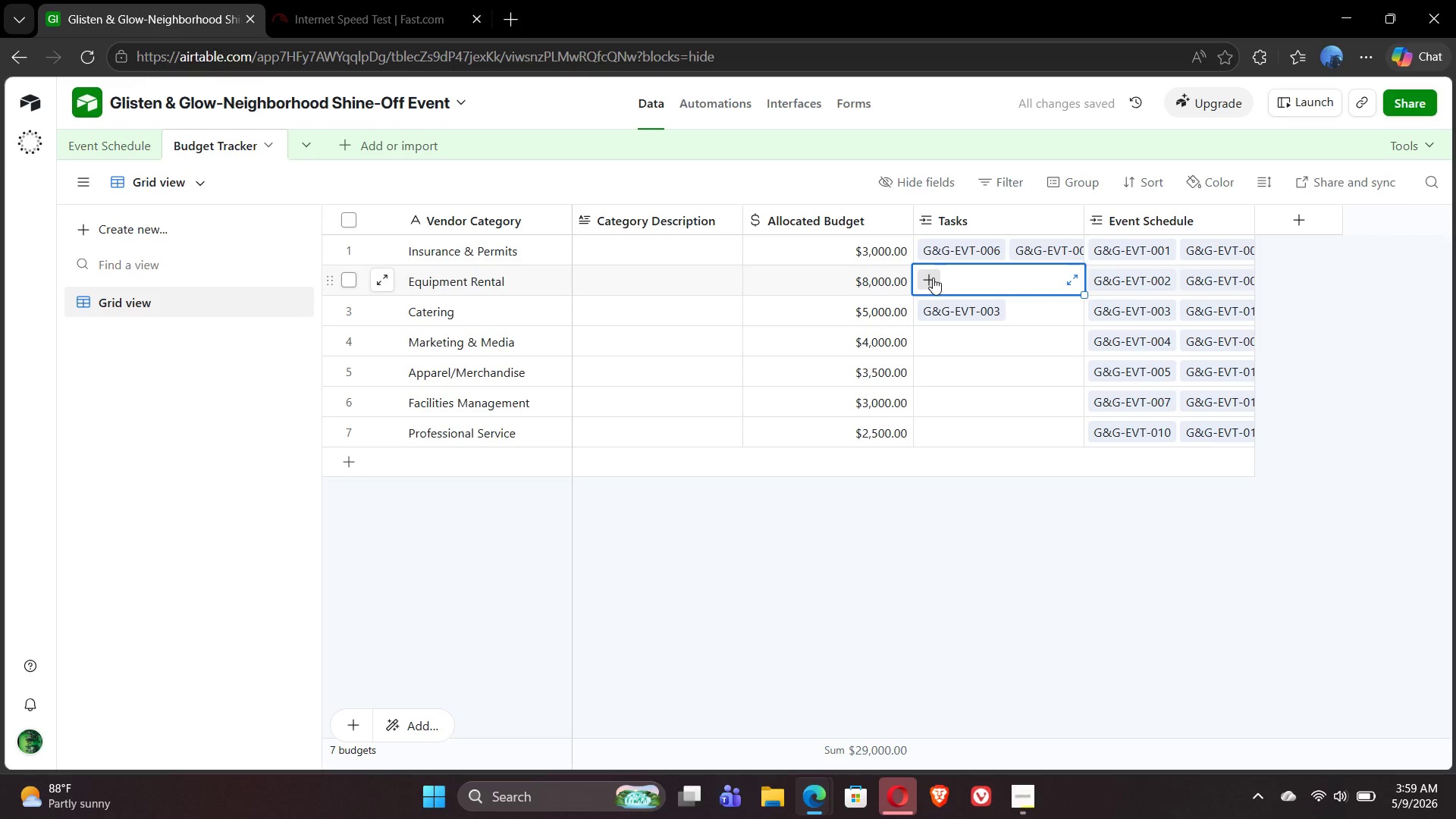 
left_click([932, 278])
 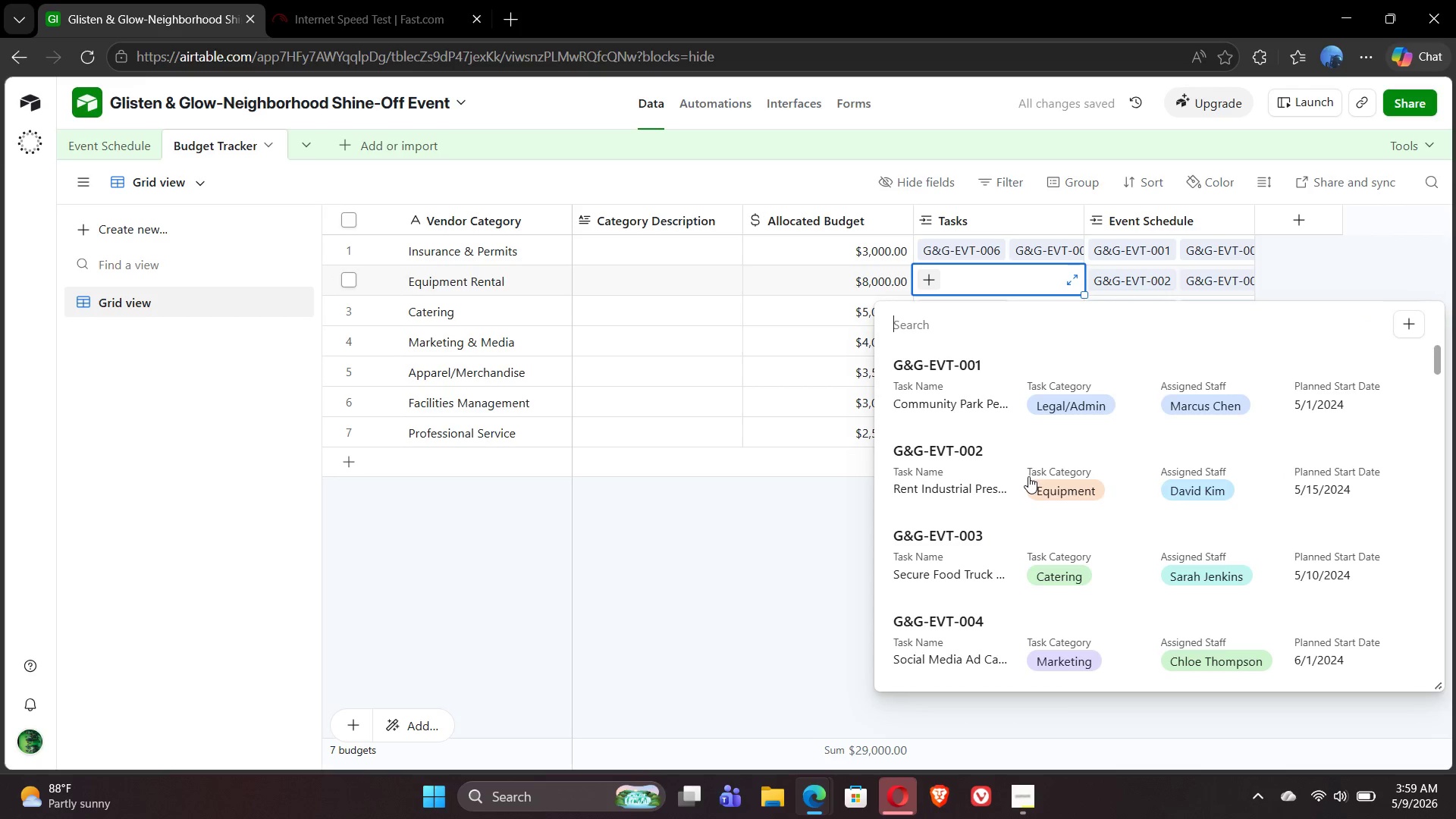 
left_click([1056, 469])
 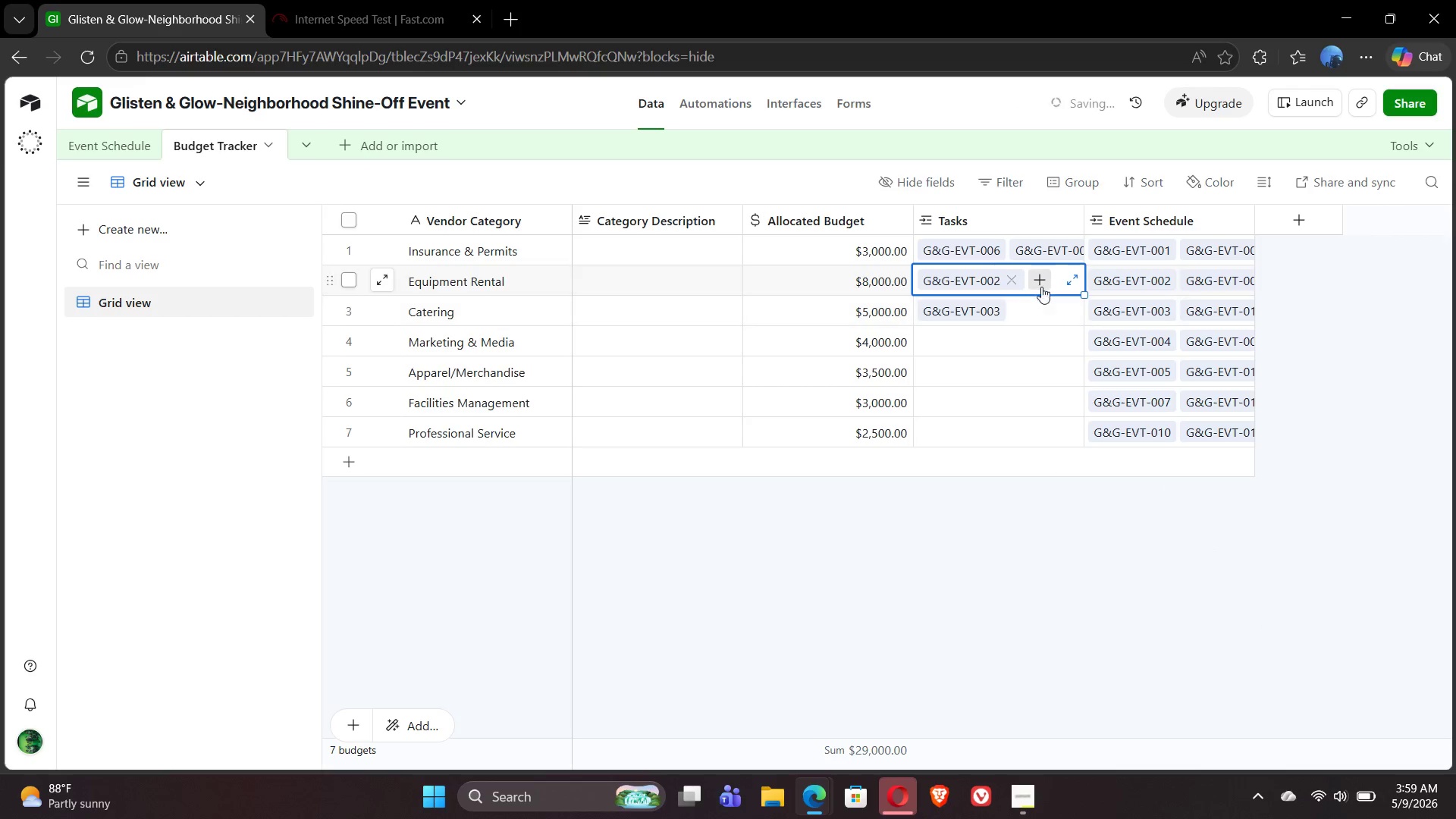 
left_click([1041, 281])
 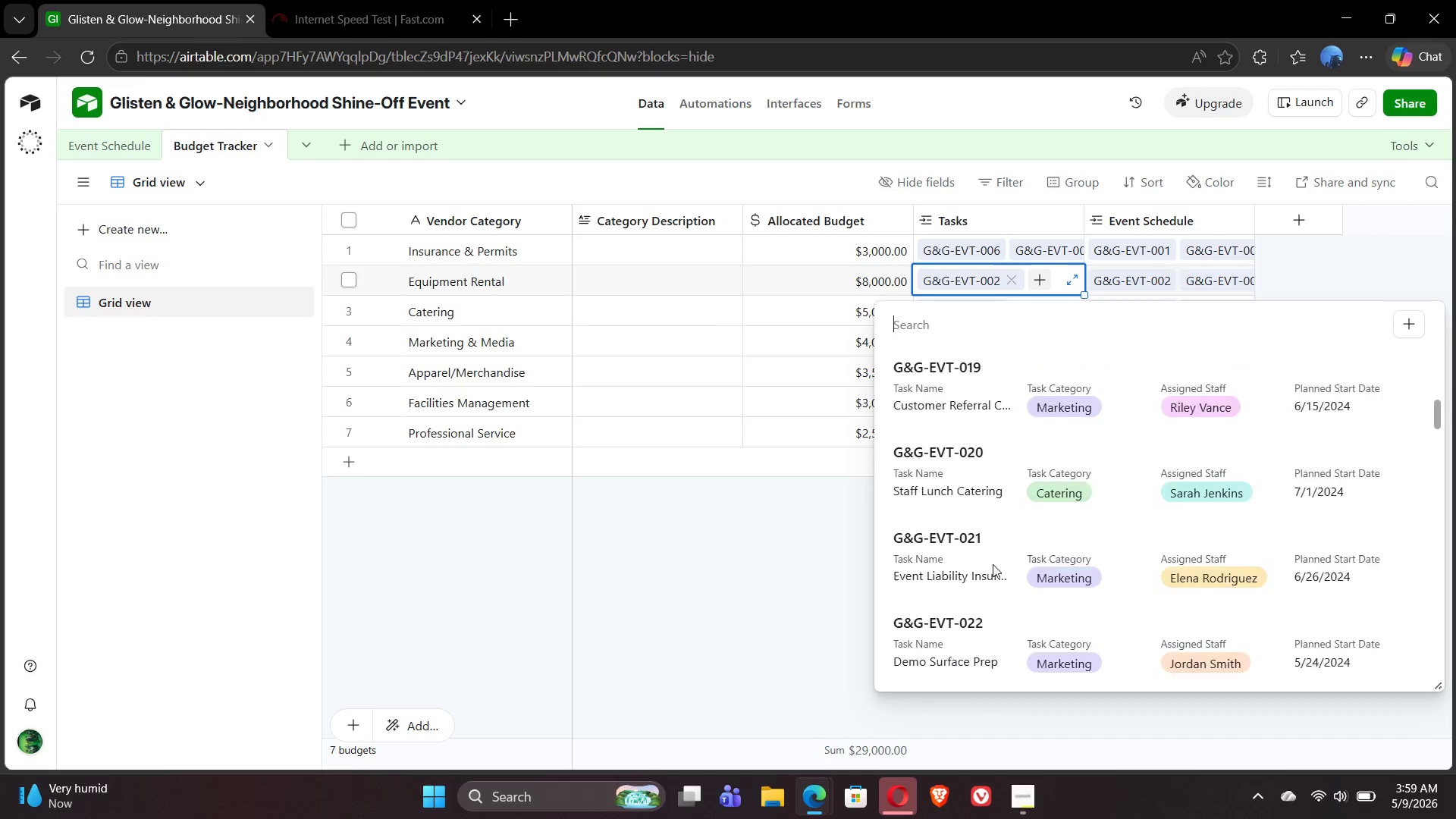 
wait(11.8)
 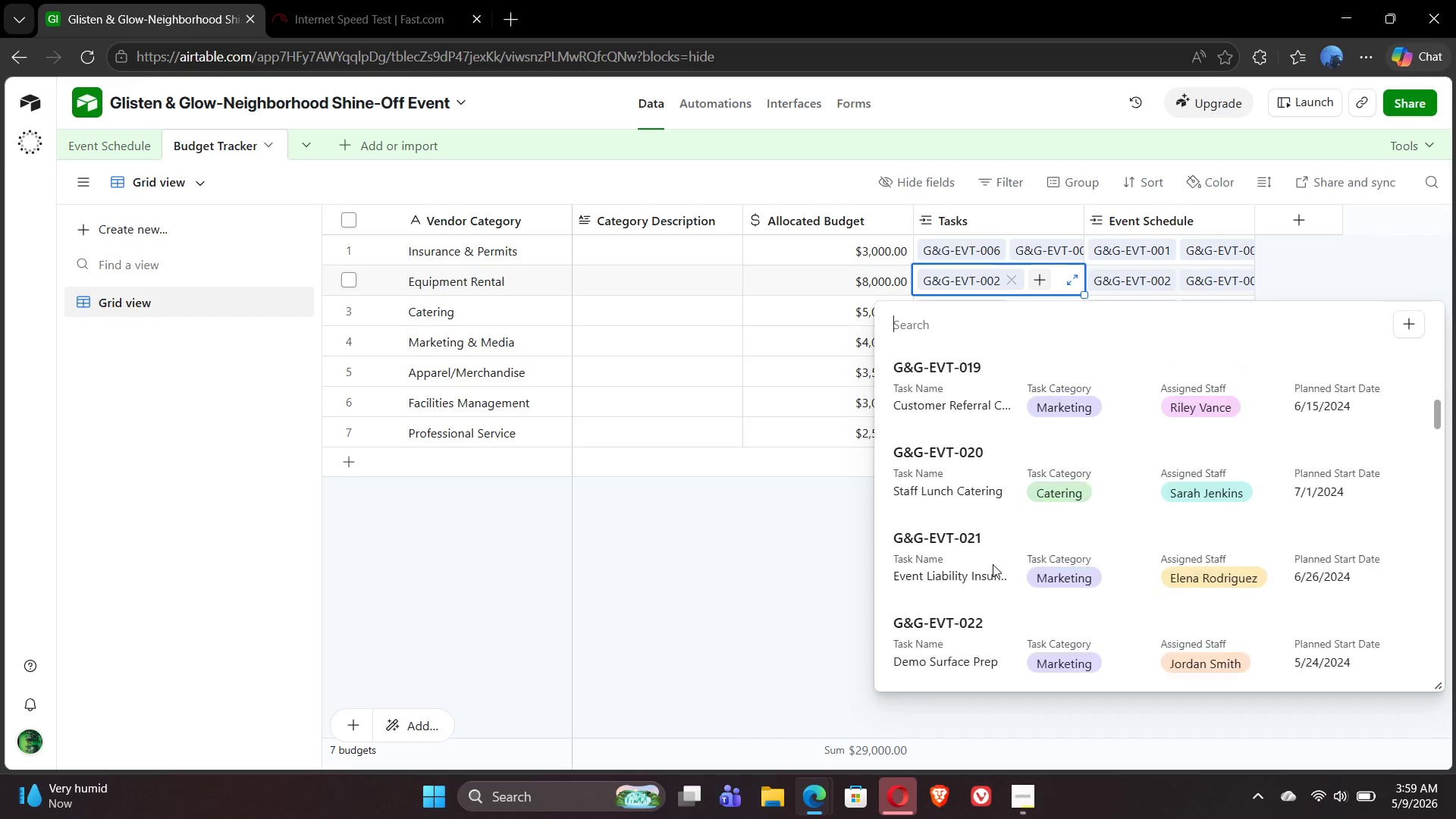 
left_click([997, 501])
 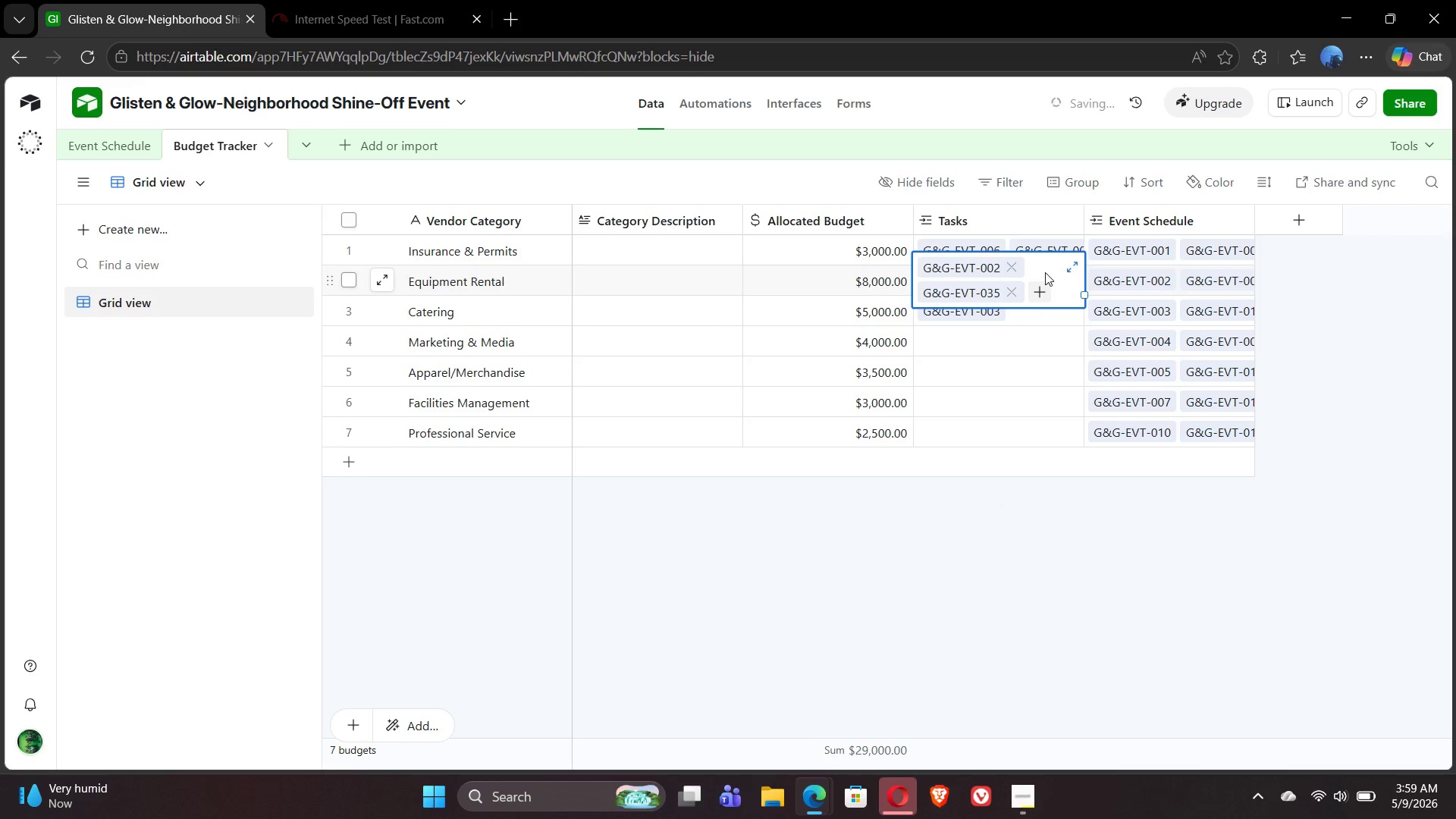 
left_click([1039, 298])
 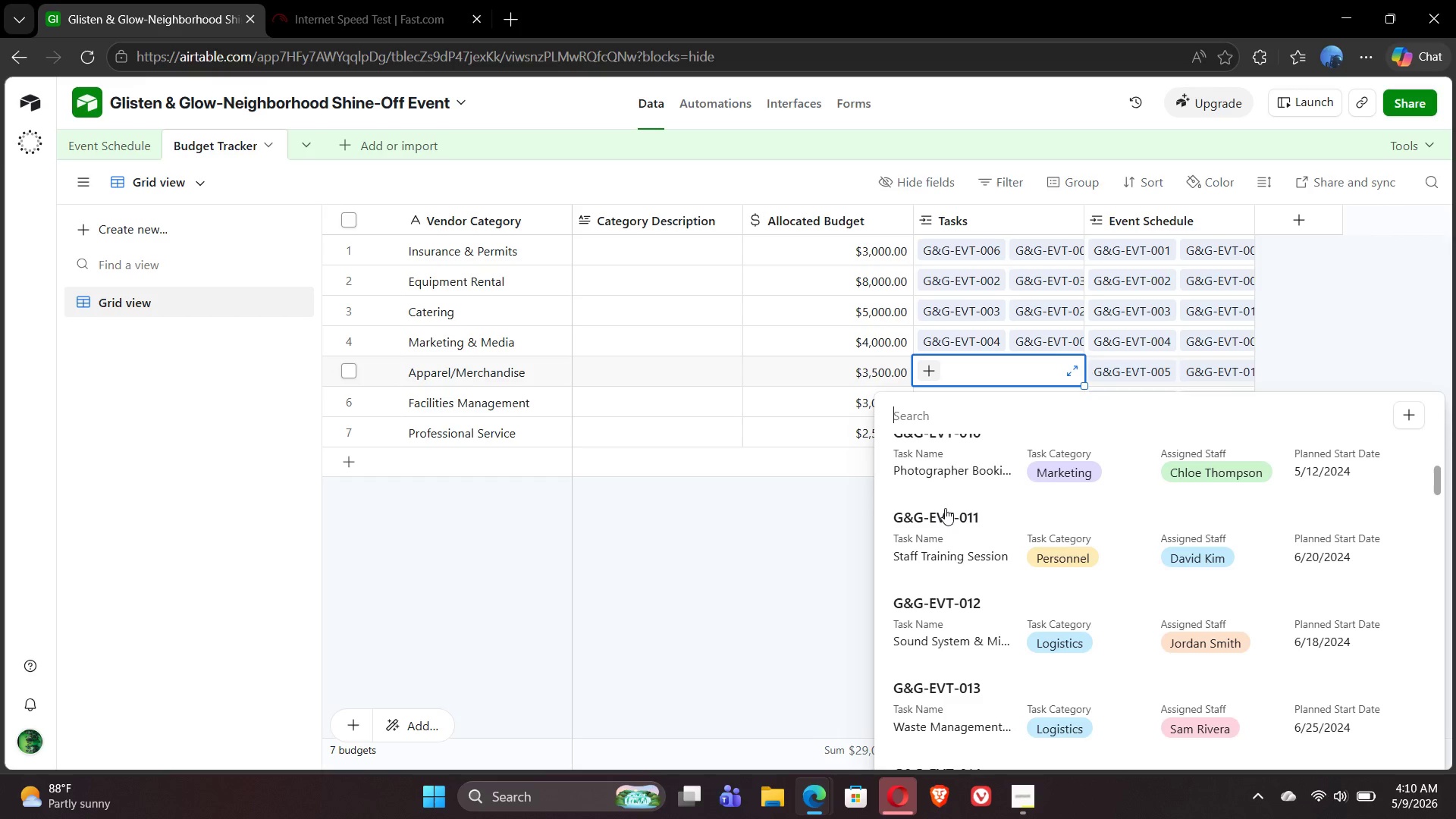 
wait(689.12)
 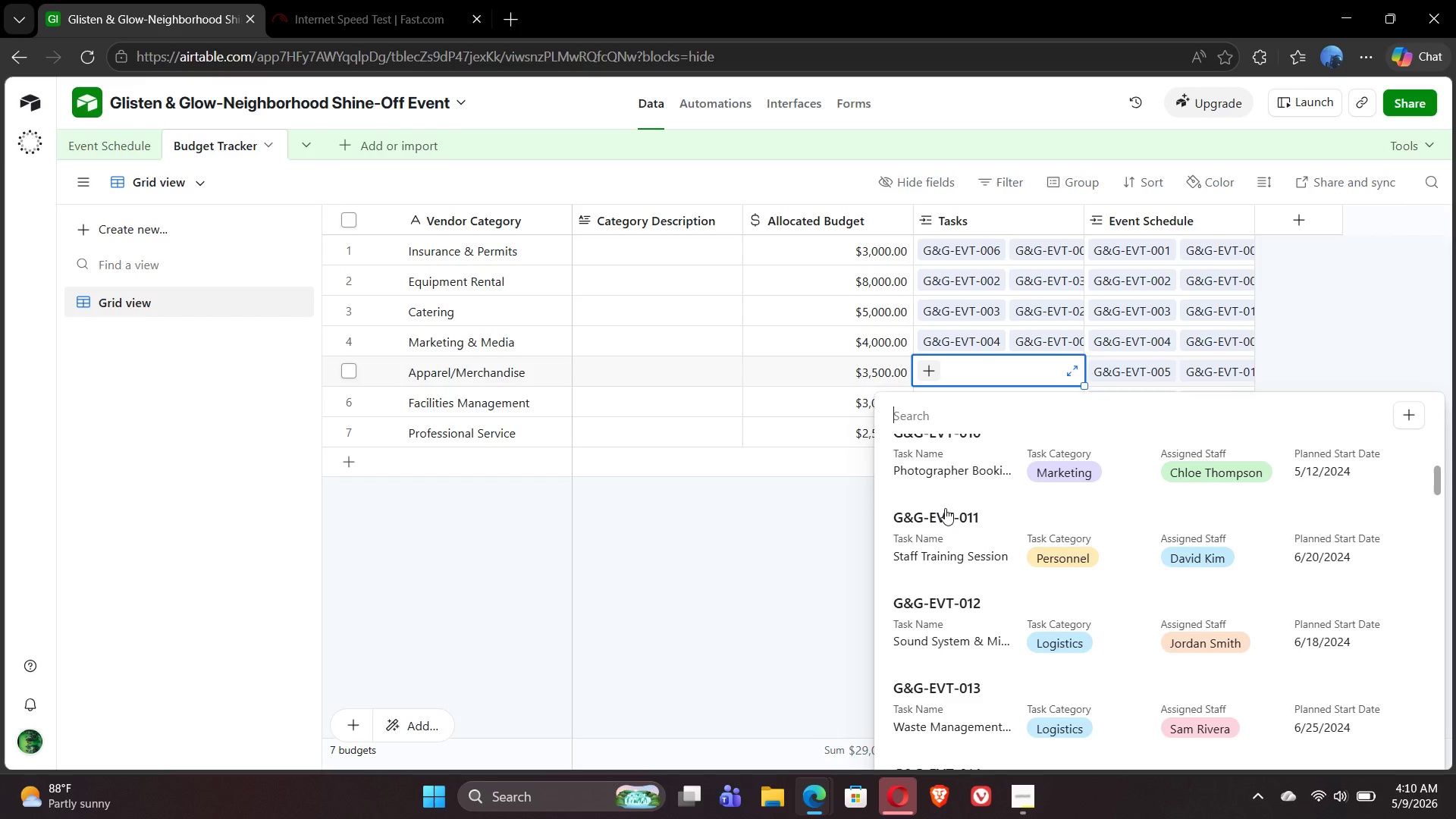 
left_click([709, 516])
 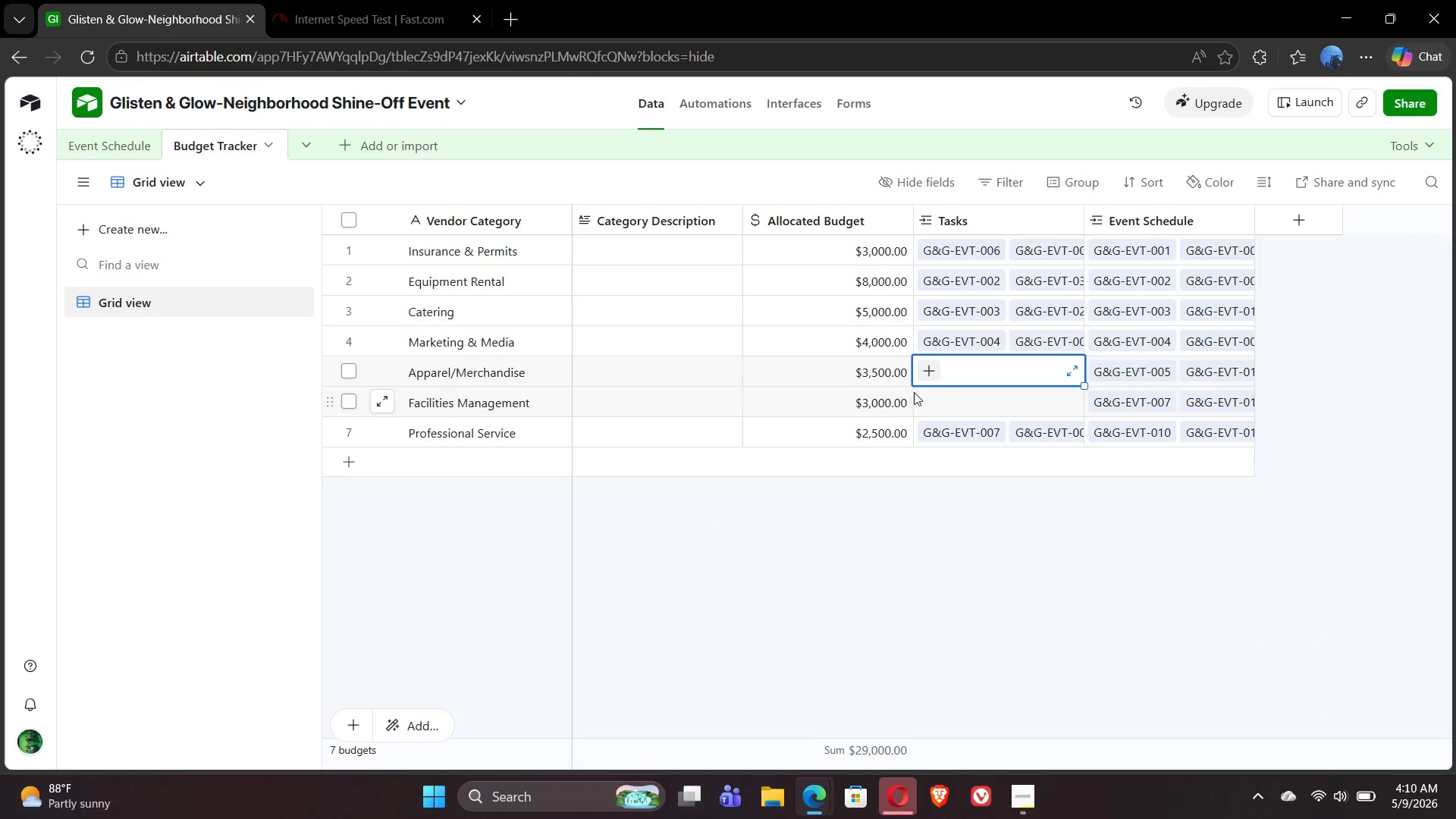 
left_click([932, 403])
 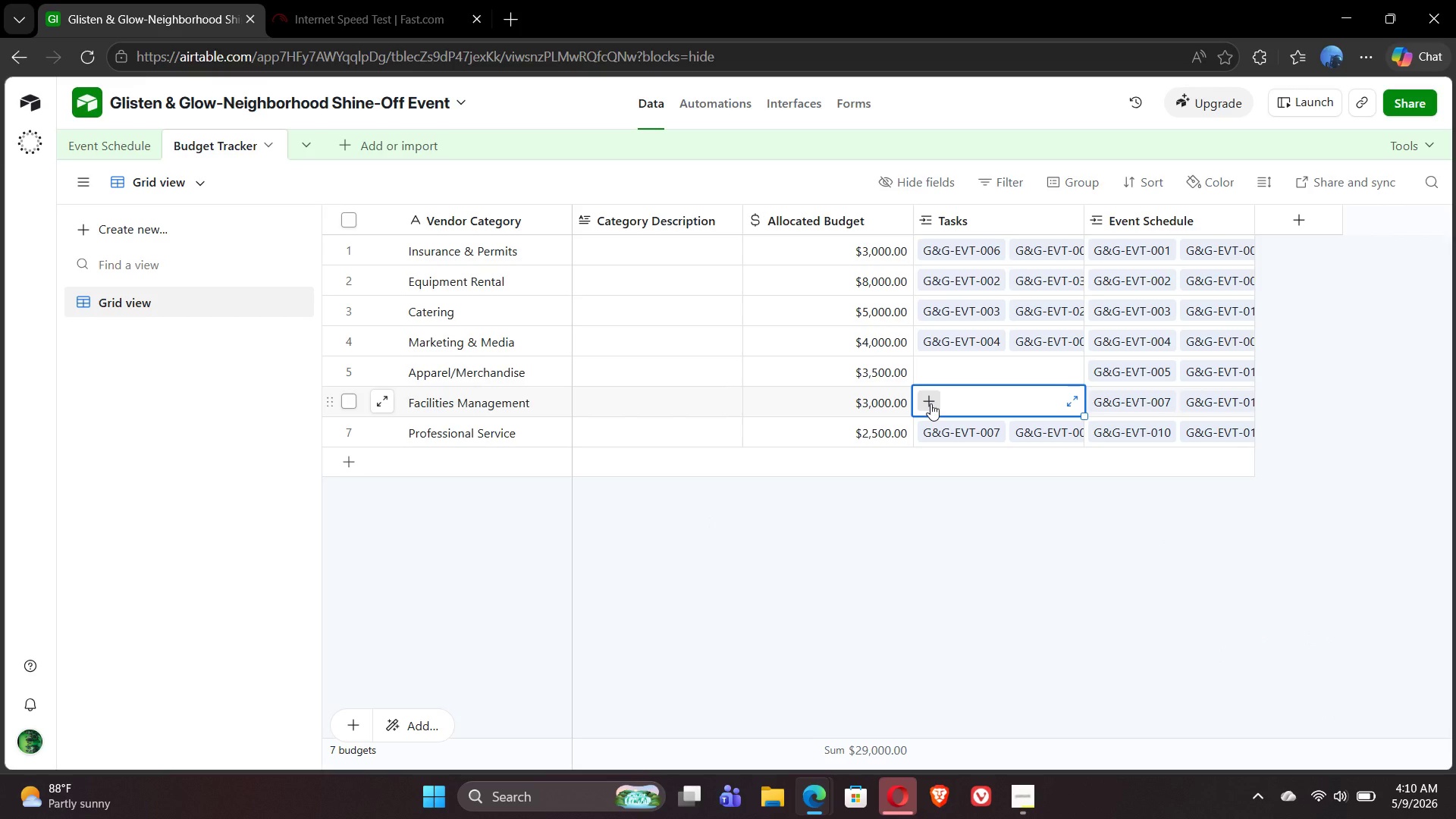 
left_click([930, 403])
 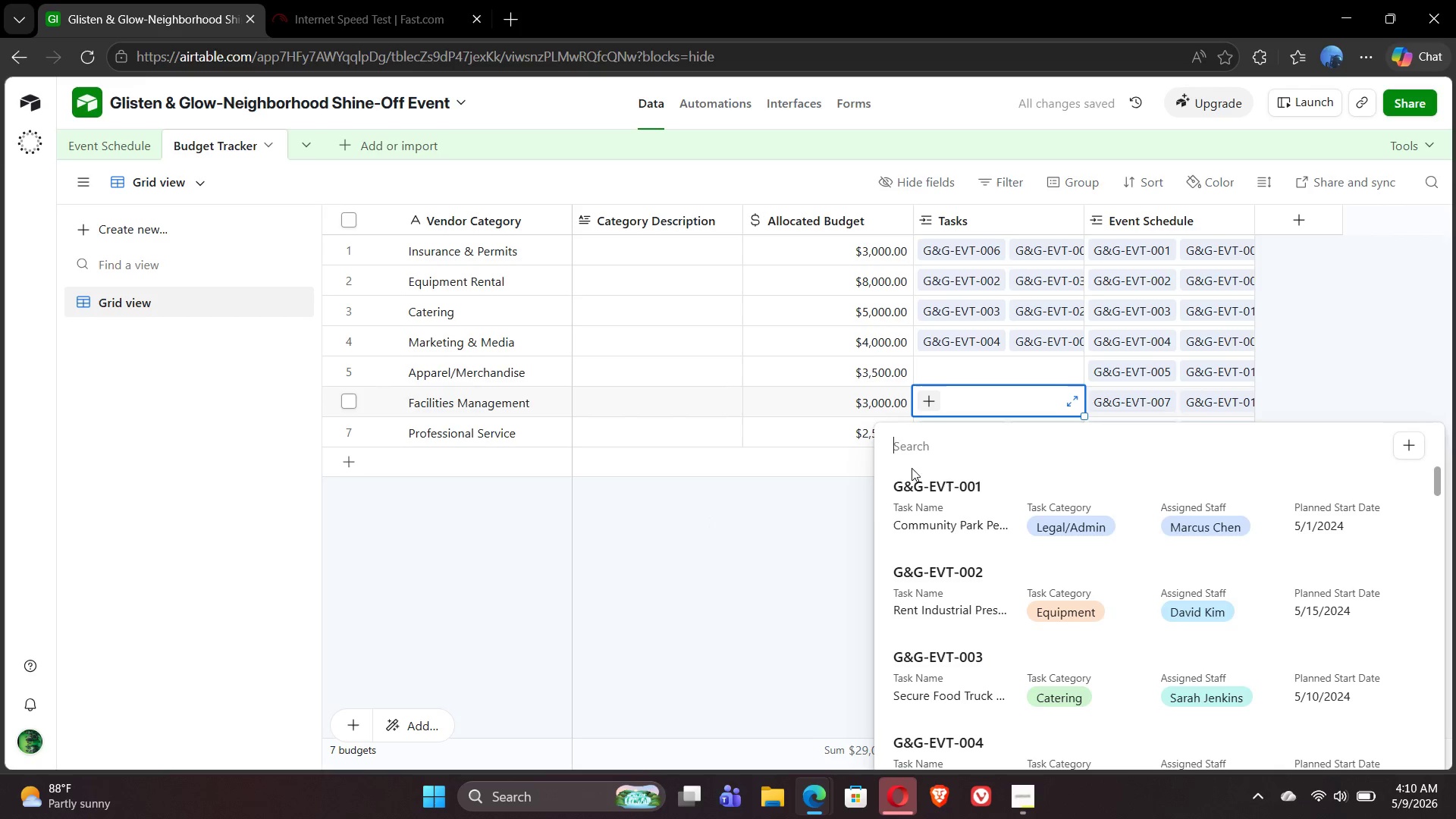 
left_click([786, 581])
 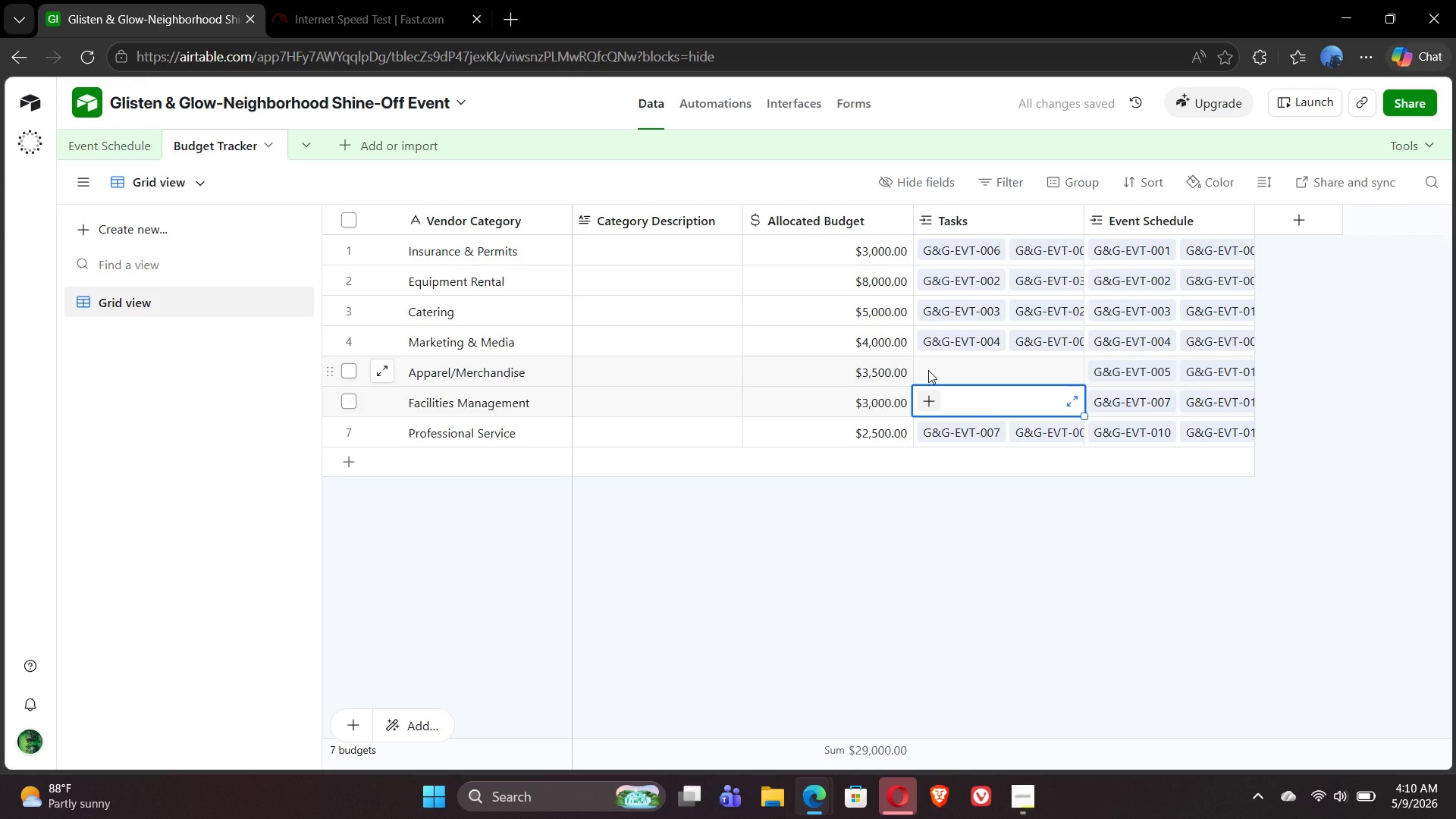 
double_click([928, 370])
 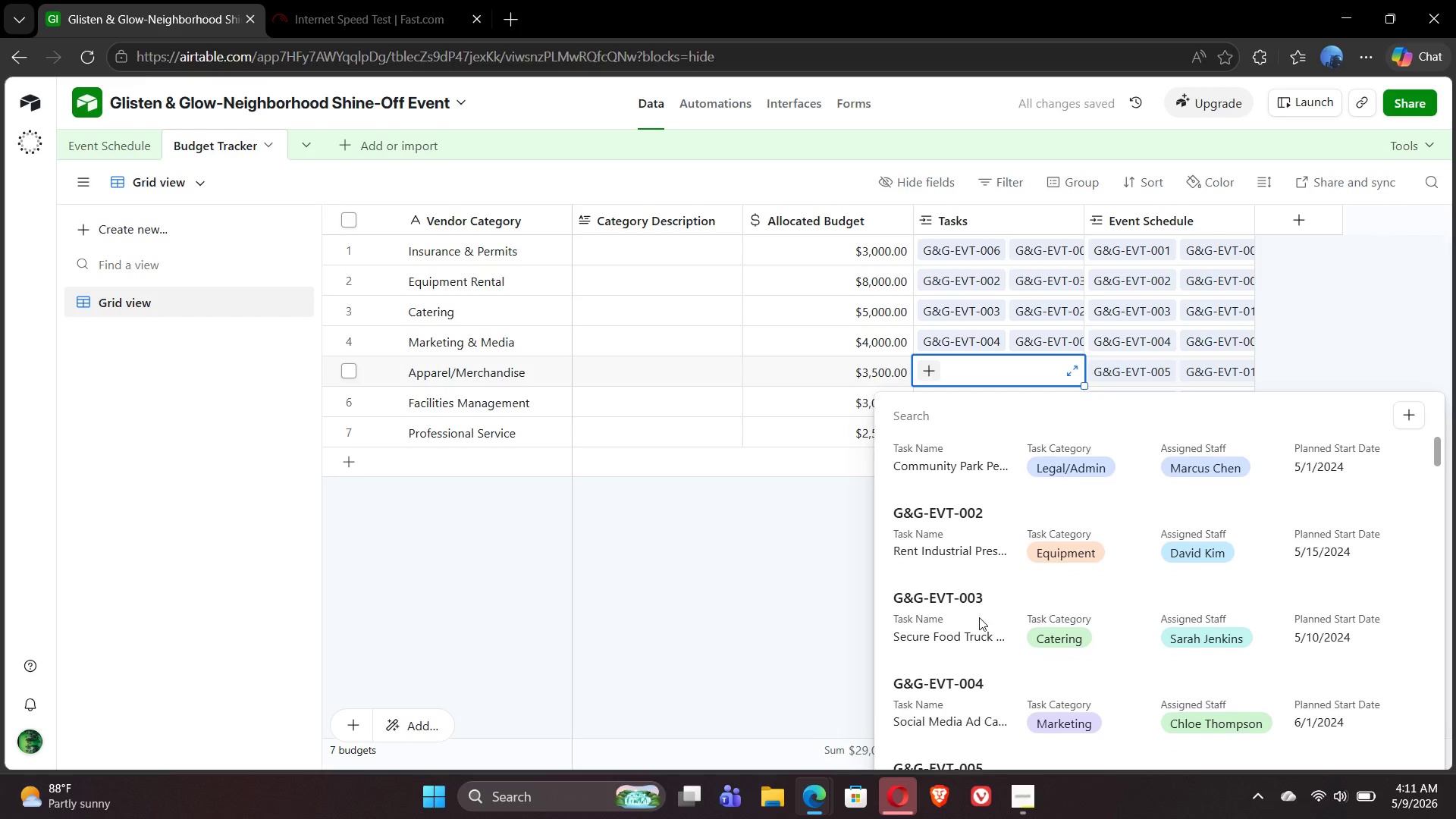 
wait(8.11)
 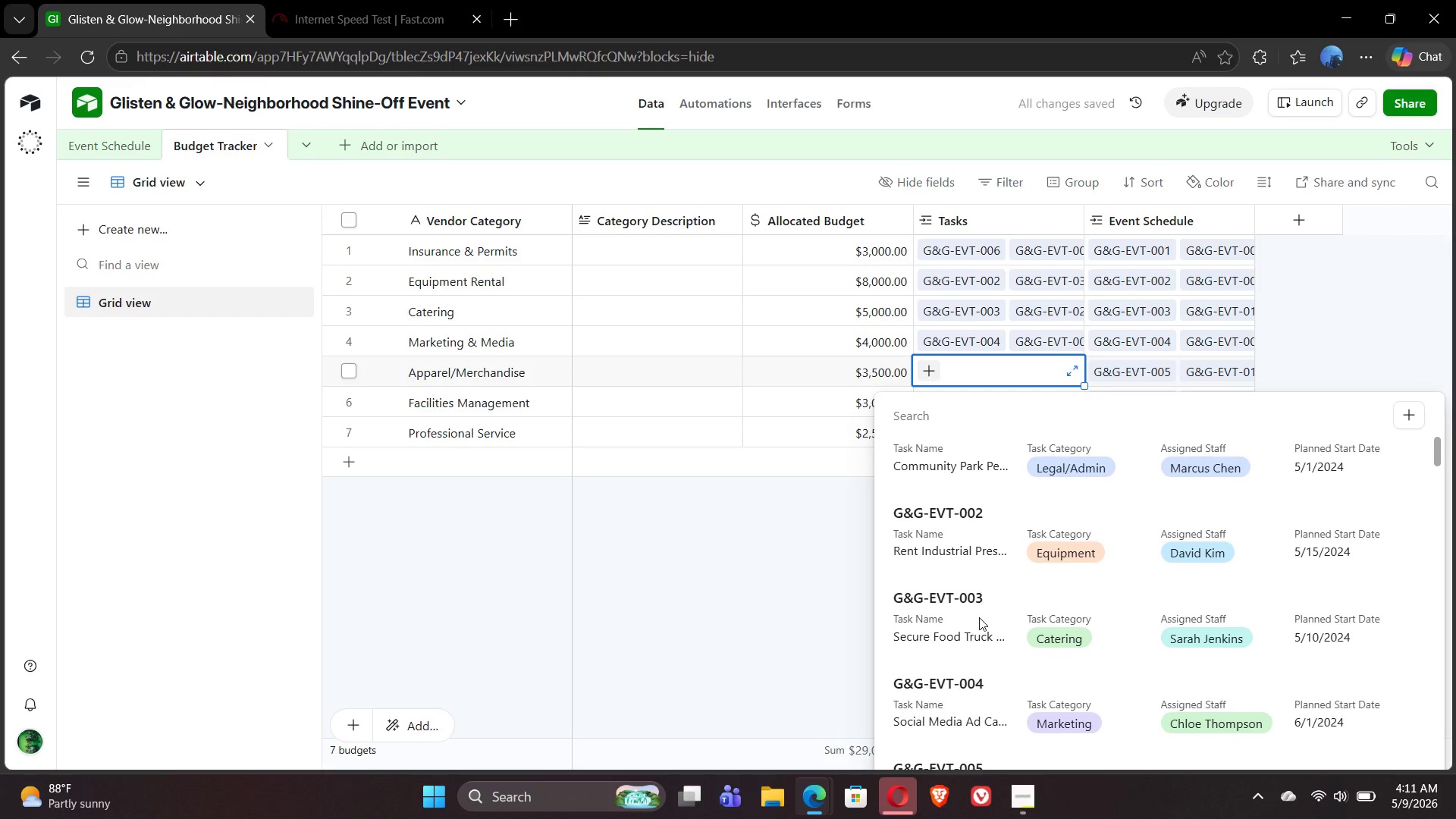 
left_click([1003, 575])
 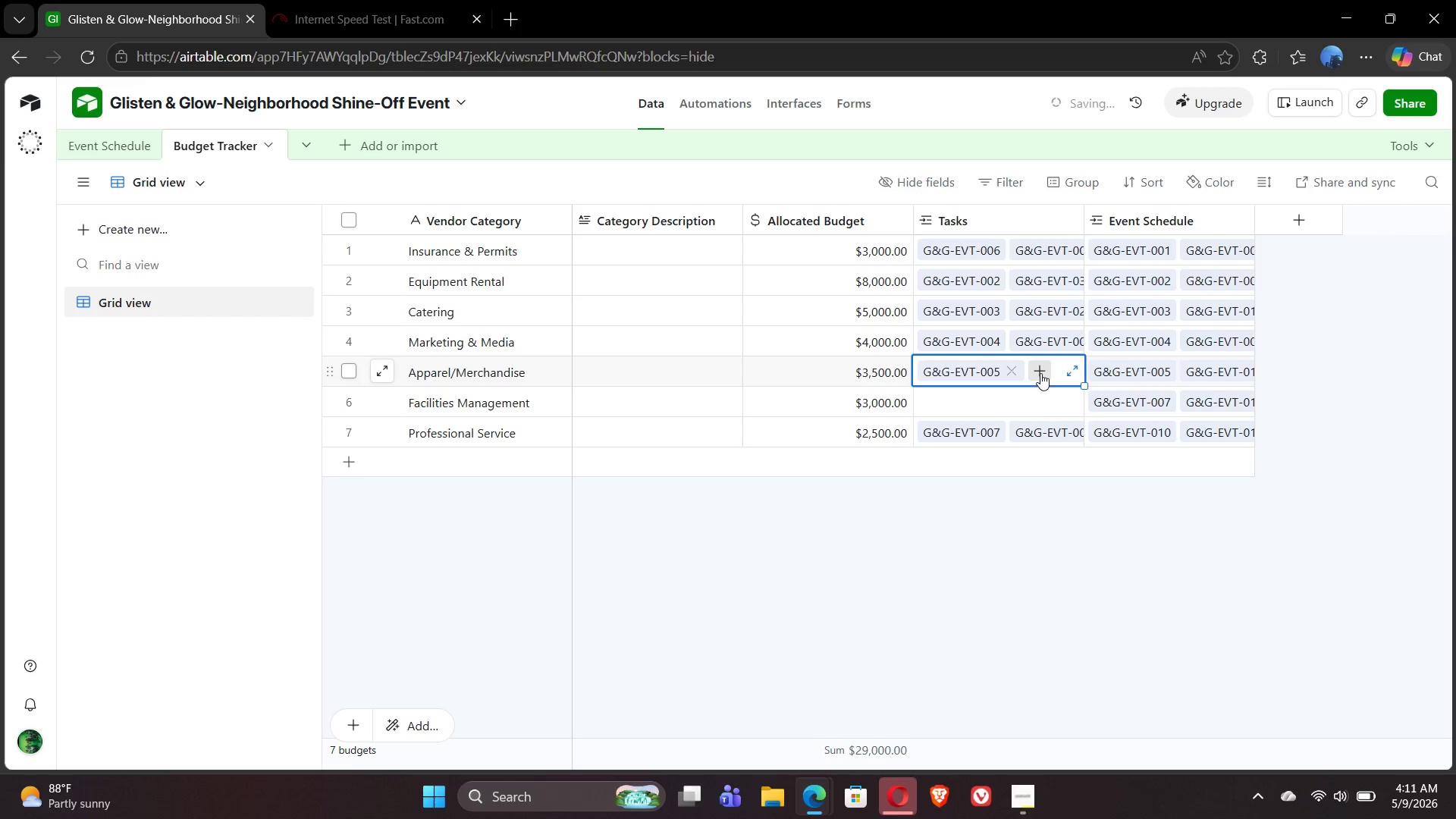 
left_click([1039, 368])
 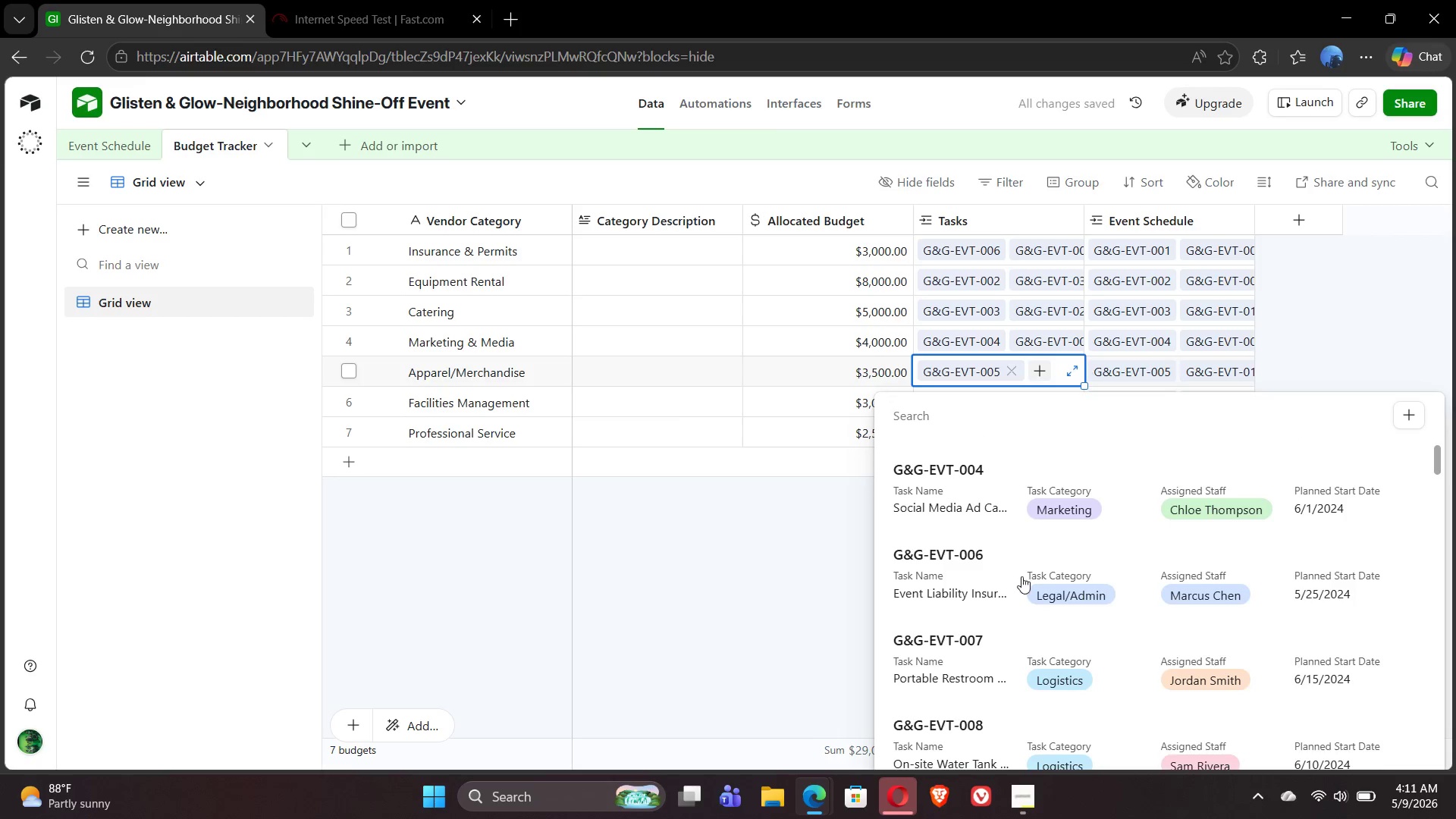 
wait(7.06)
 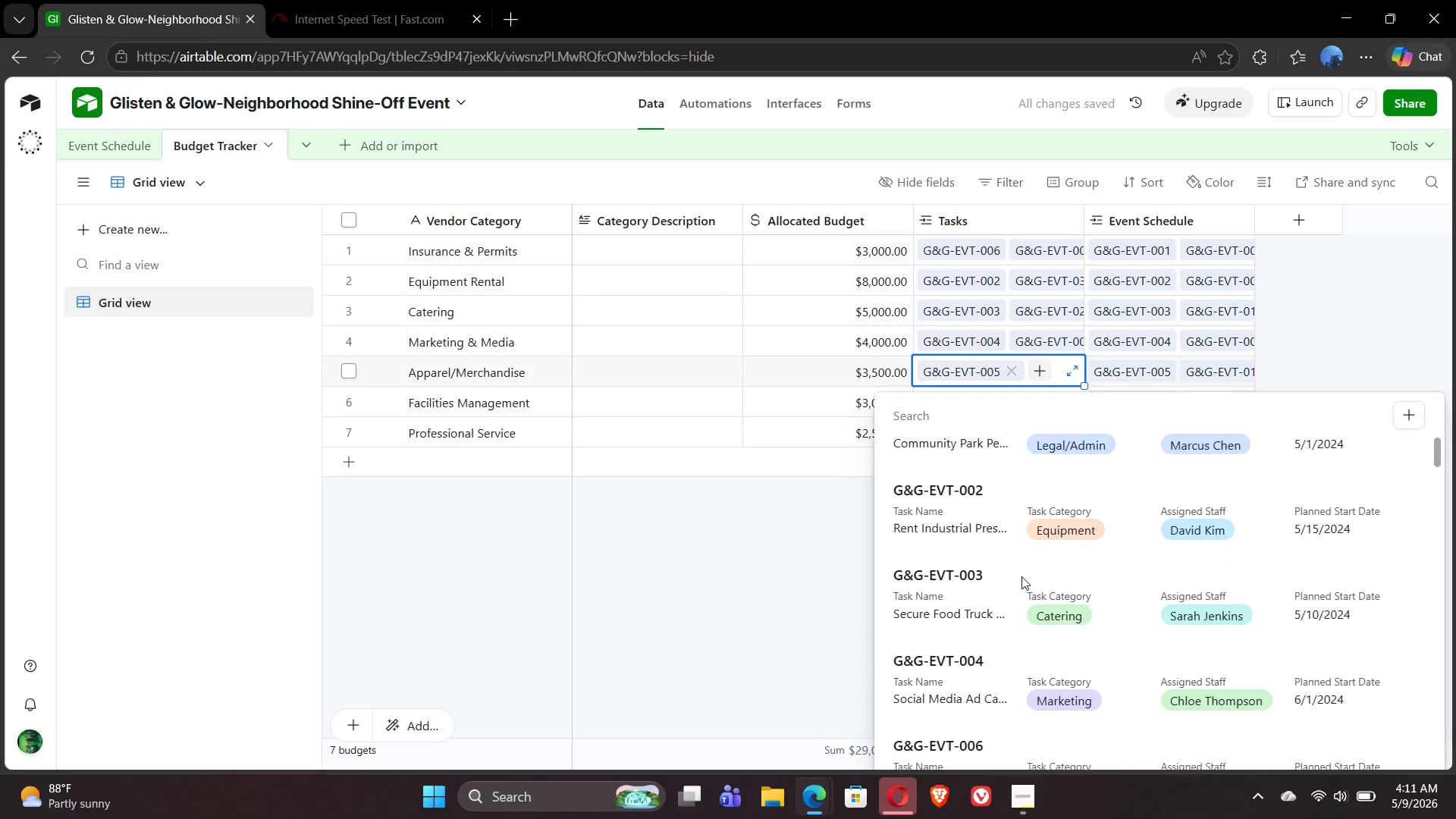 
left_click([990, 544])
 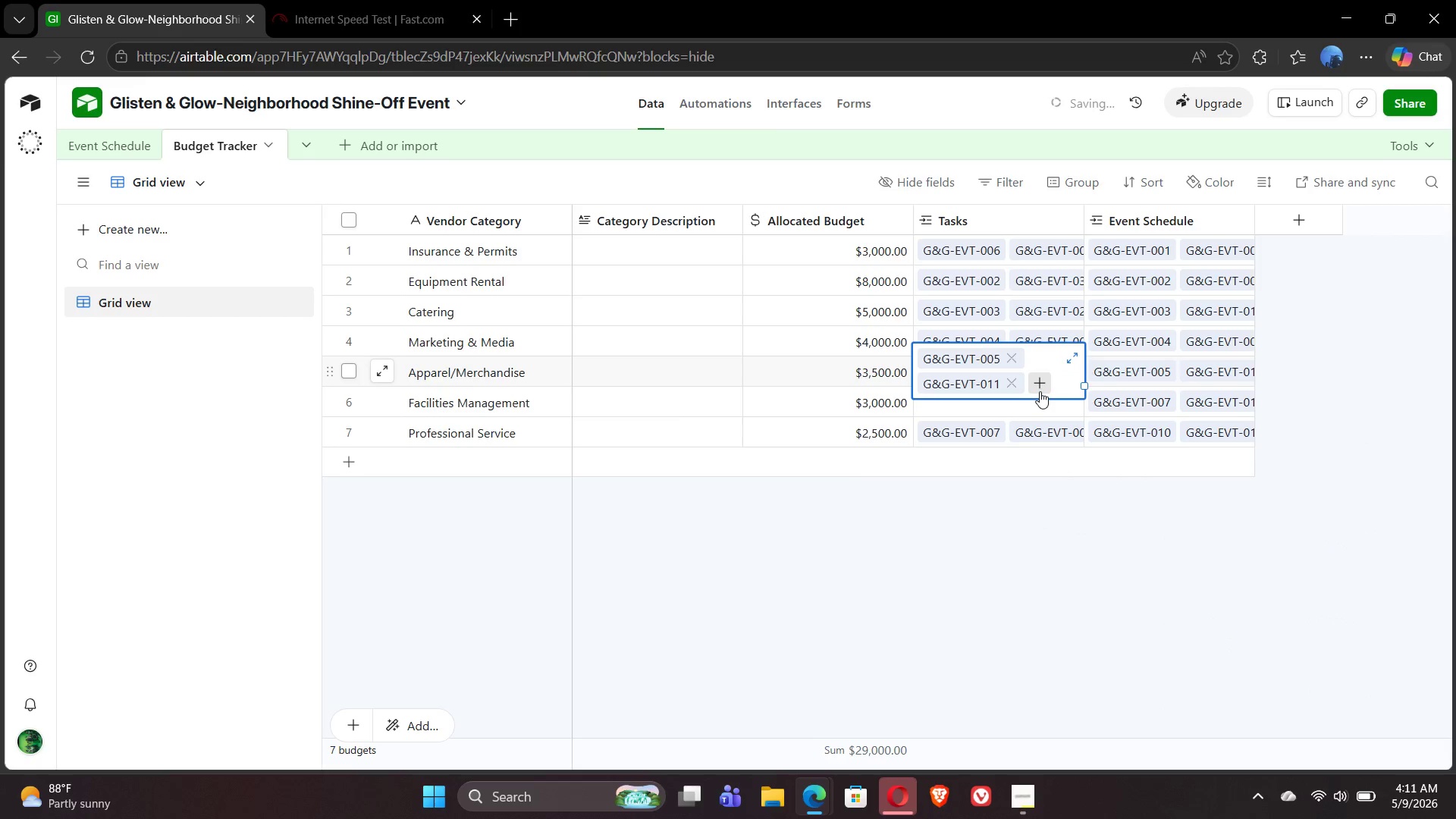 
left_click([1043, 391])
 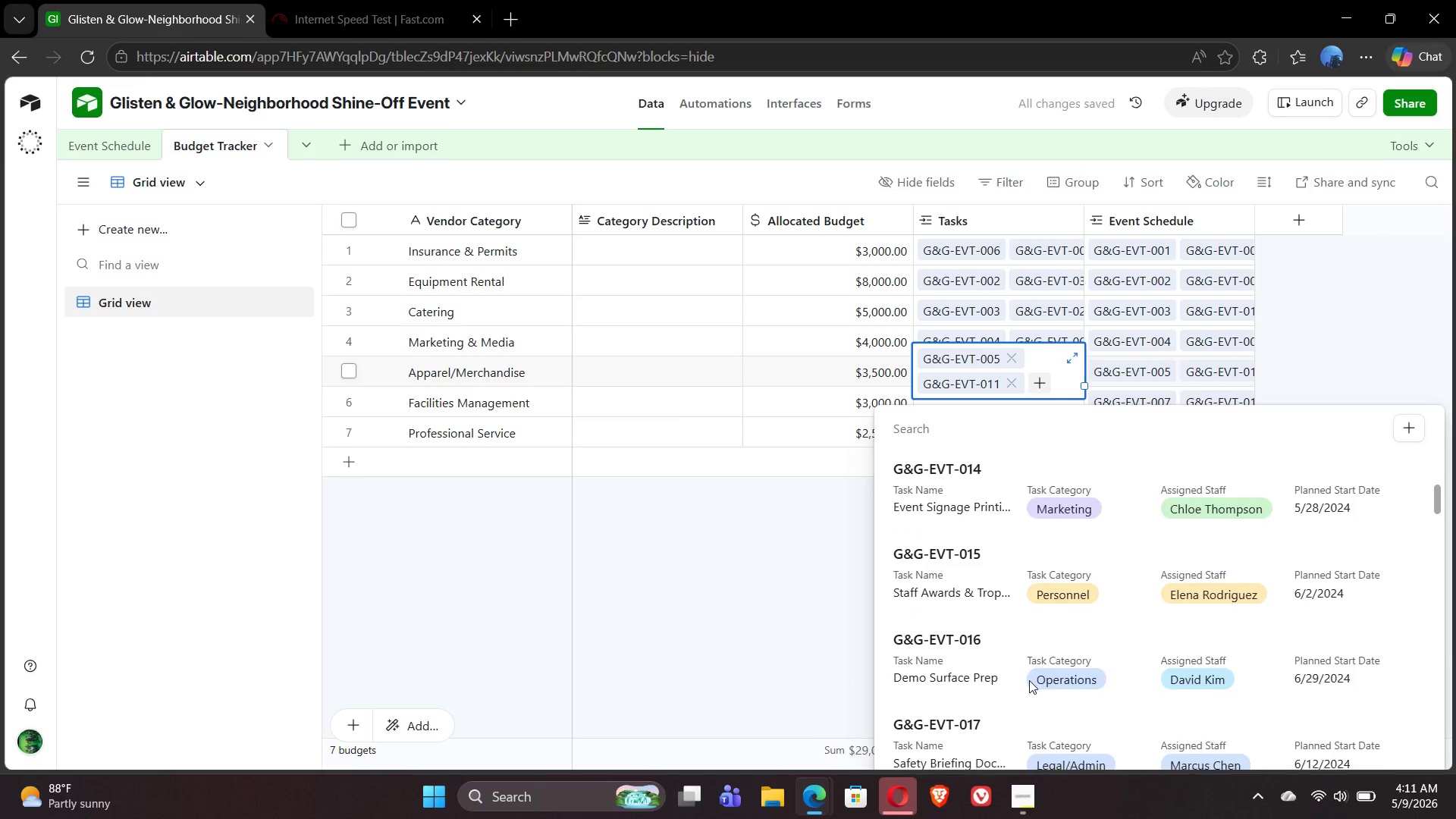 
wait(5.72)
 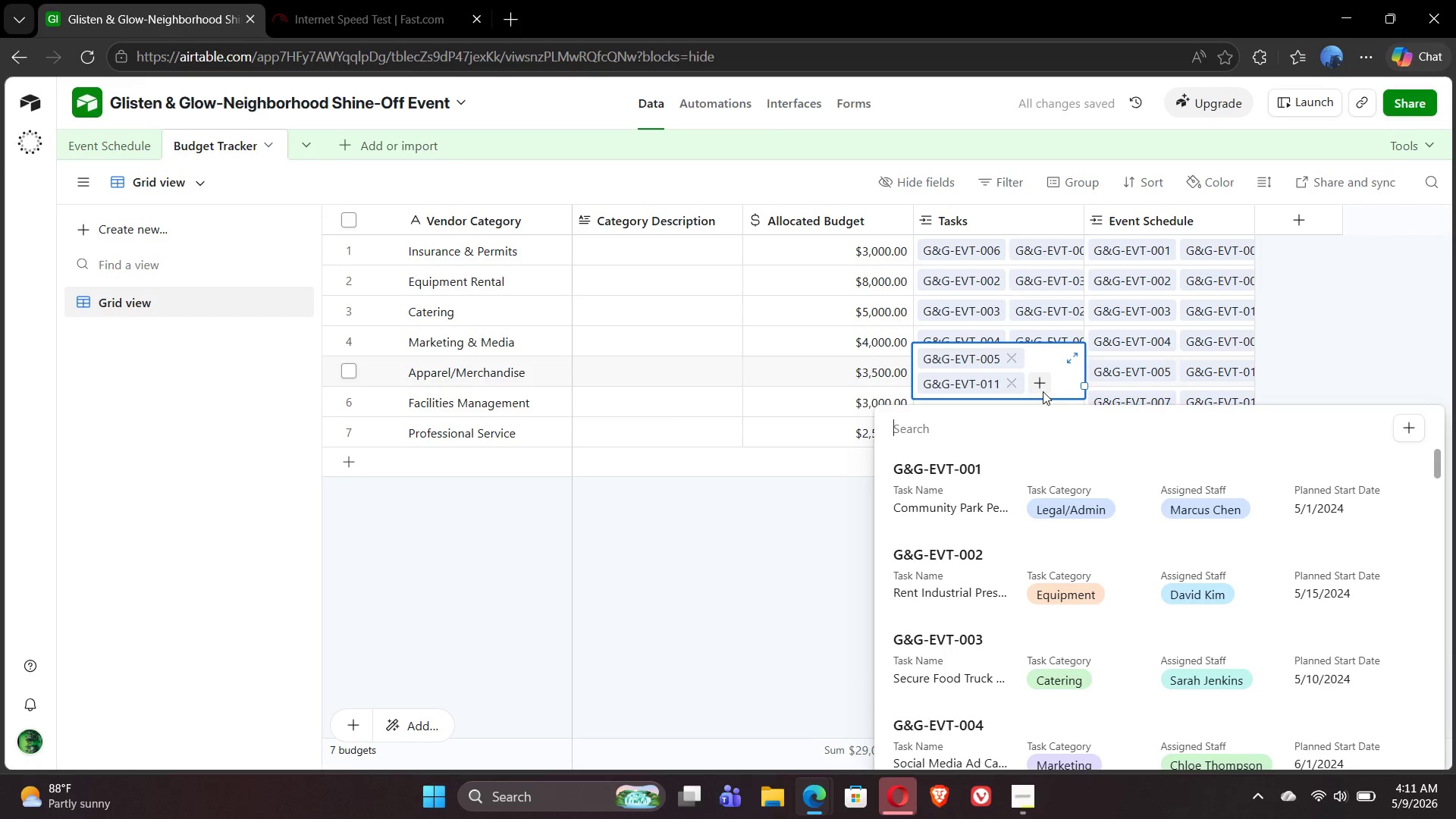 
left_click([1006, 524])
 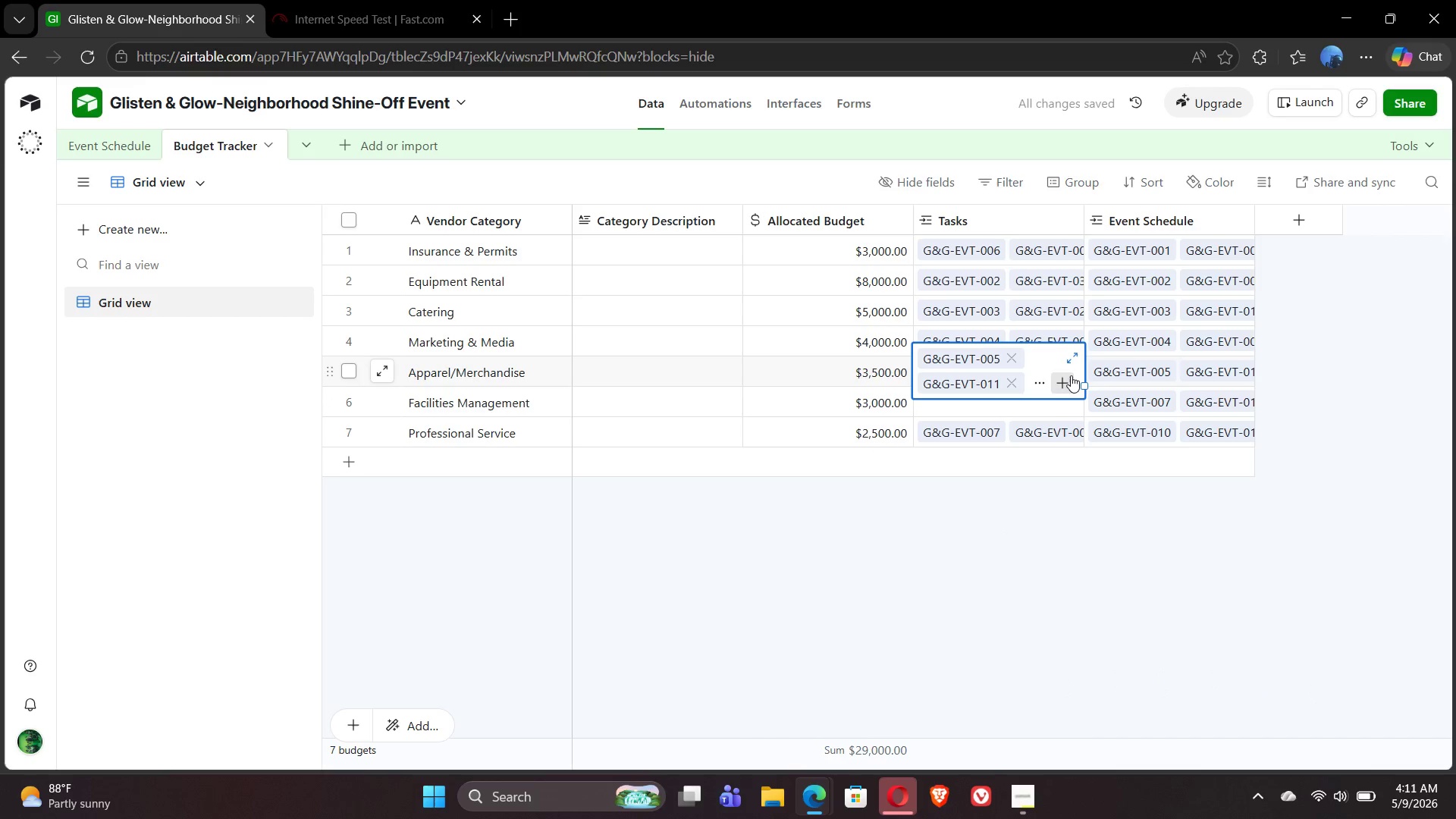 
left_click([1069, 381])
 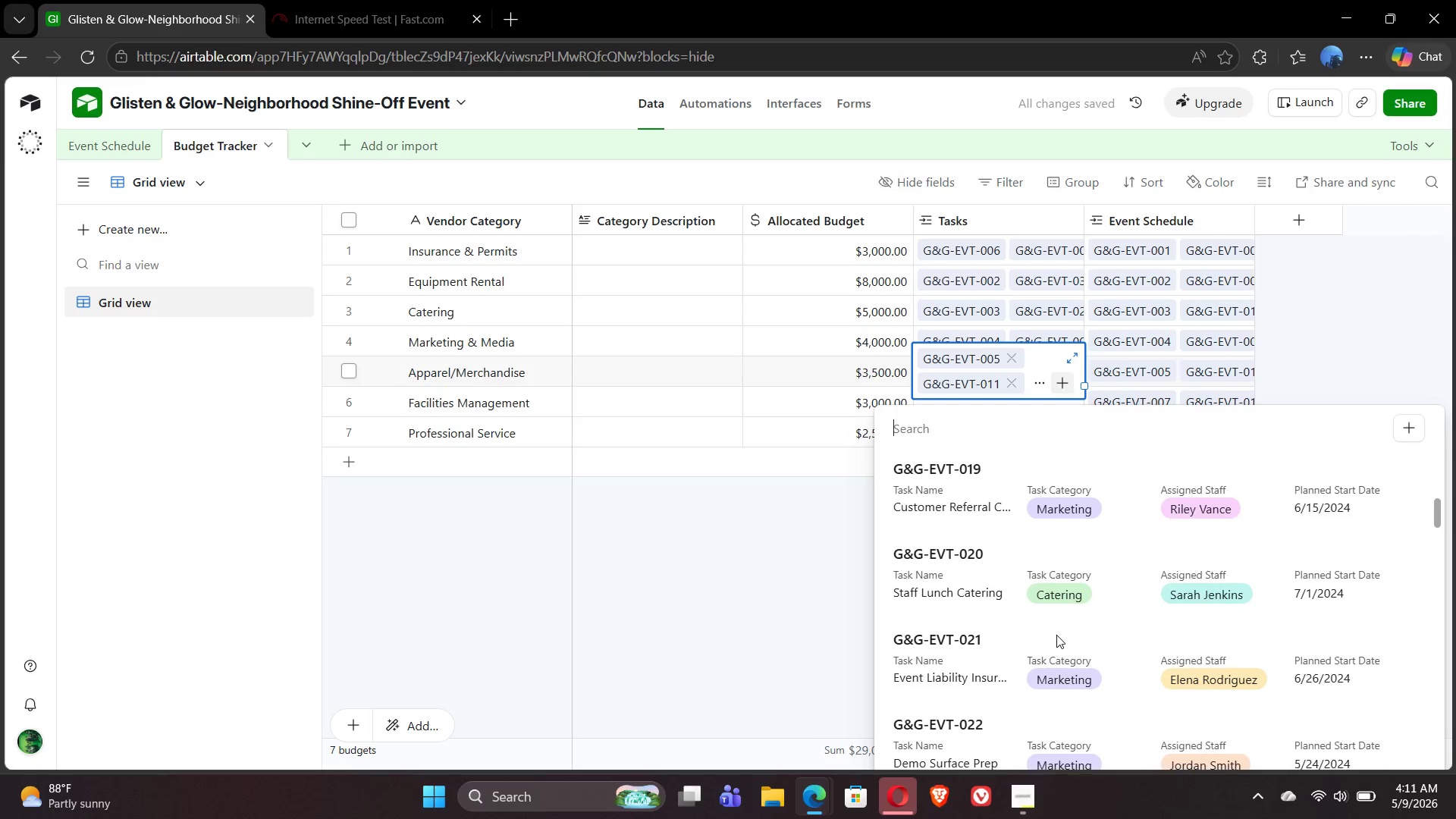 
wait(10.8)
 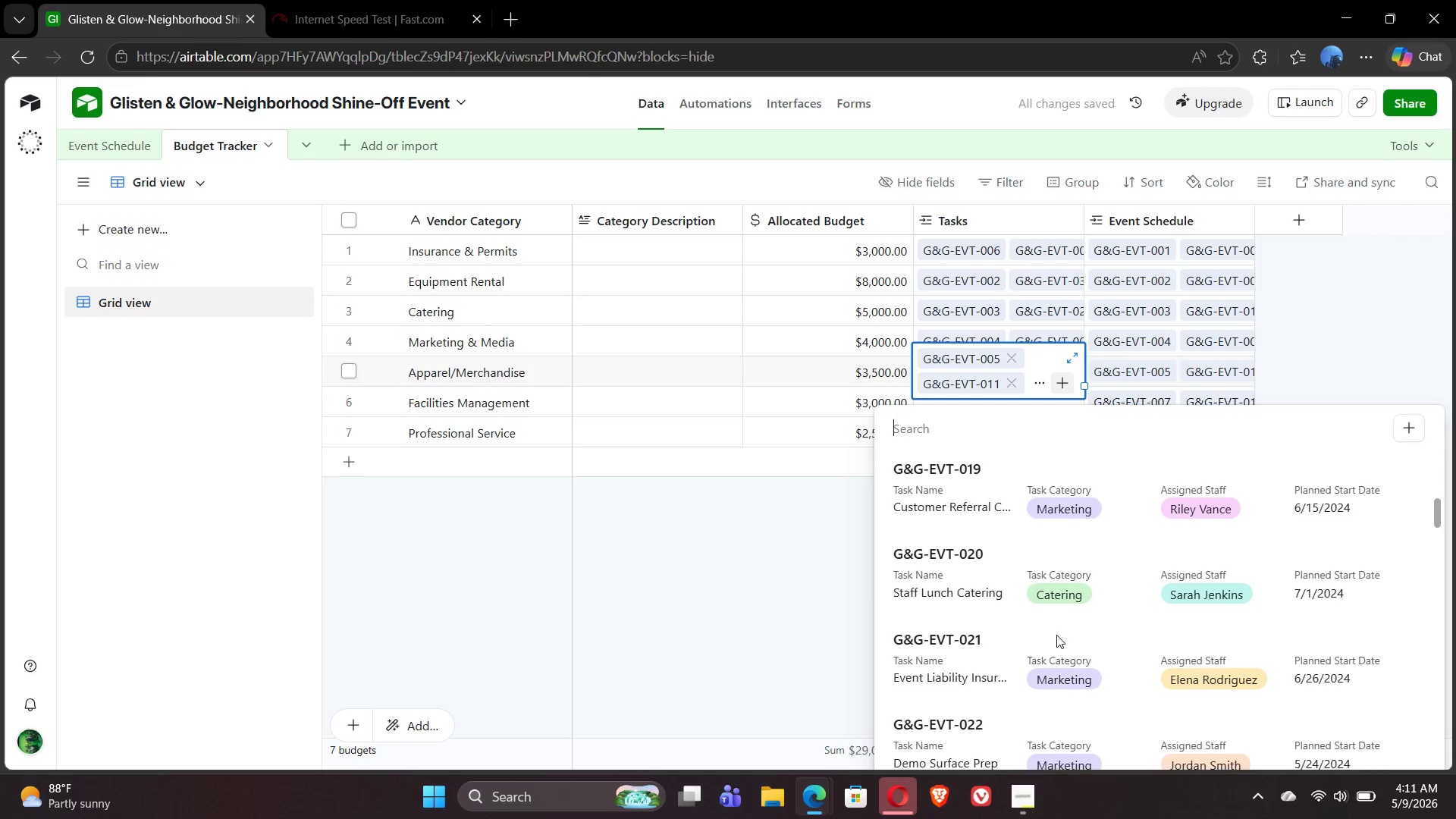 
left_click([1063, 595])
 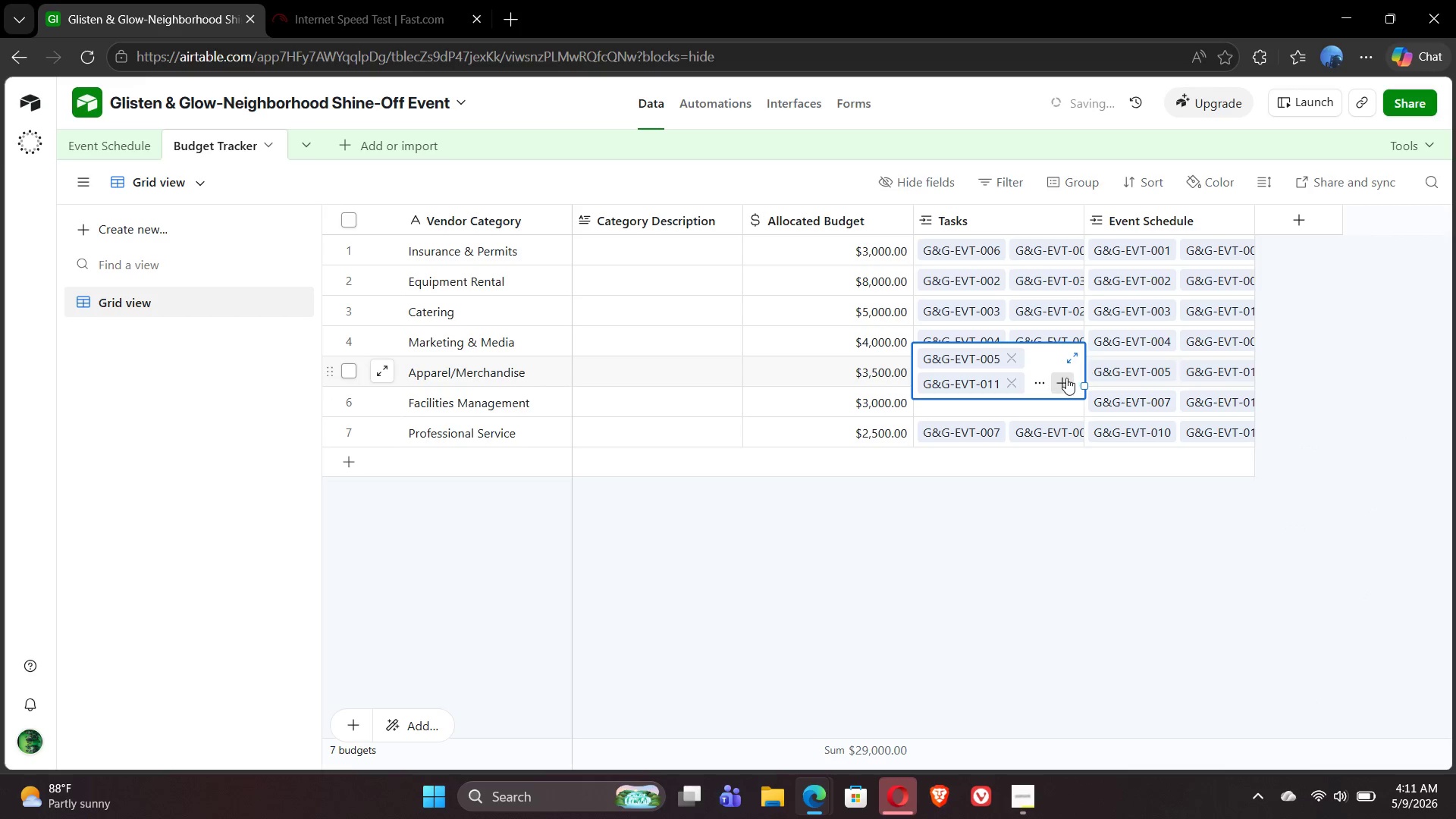 
left_click([1065, 377])
 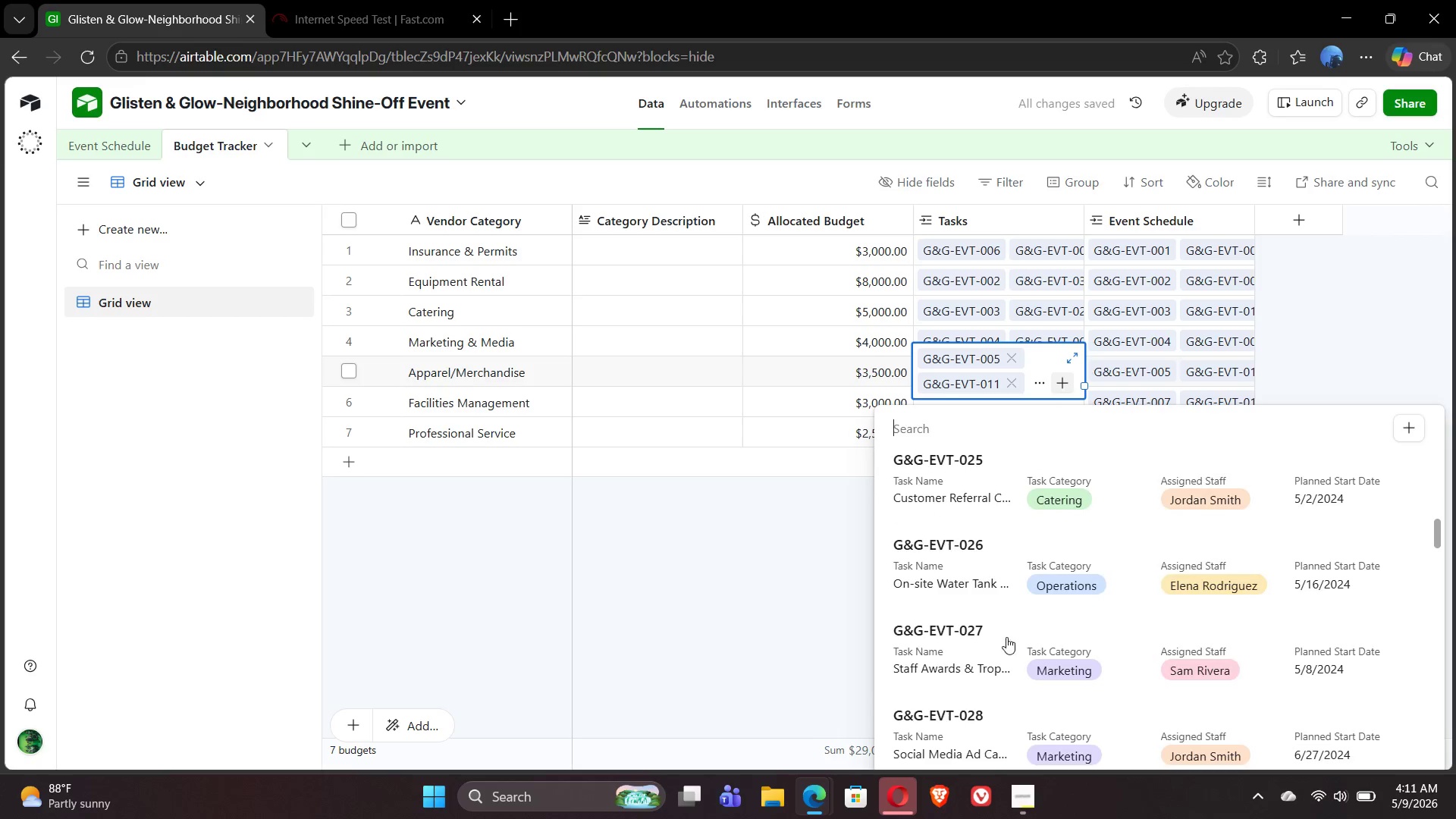 
wait(8.0)
 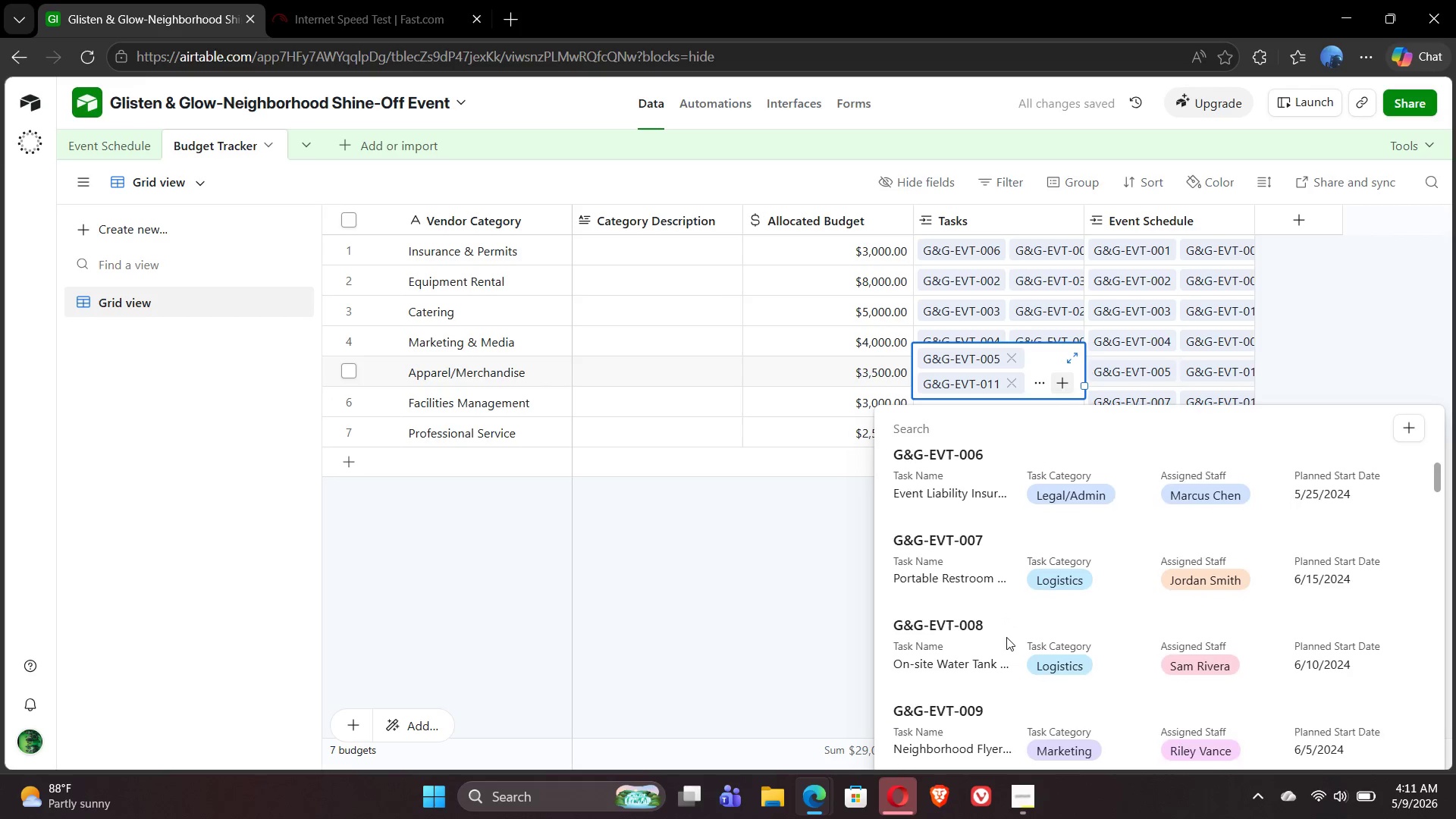 
left_click([1039, 573])
 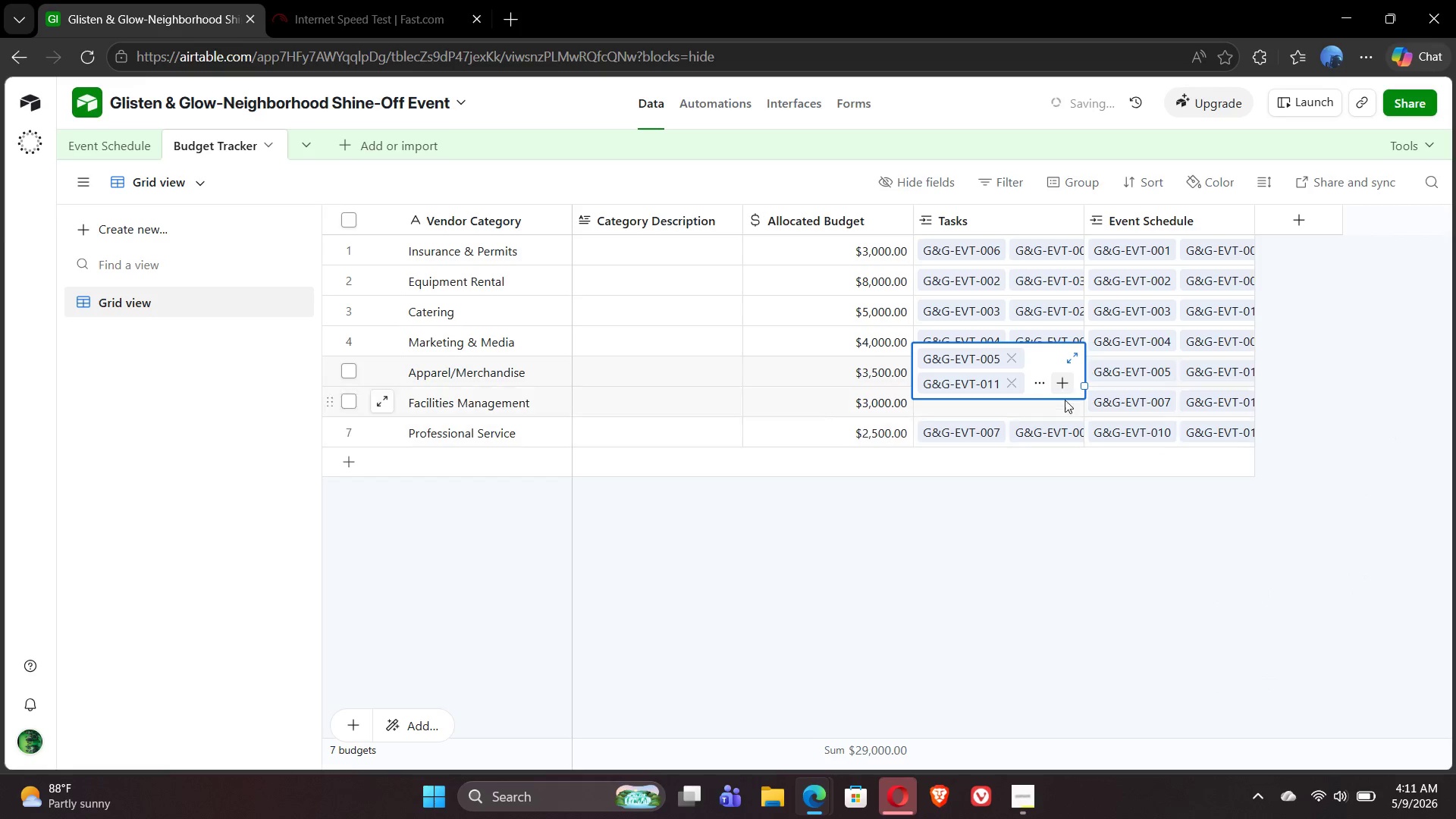 
left_click([1066, 377])
 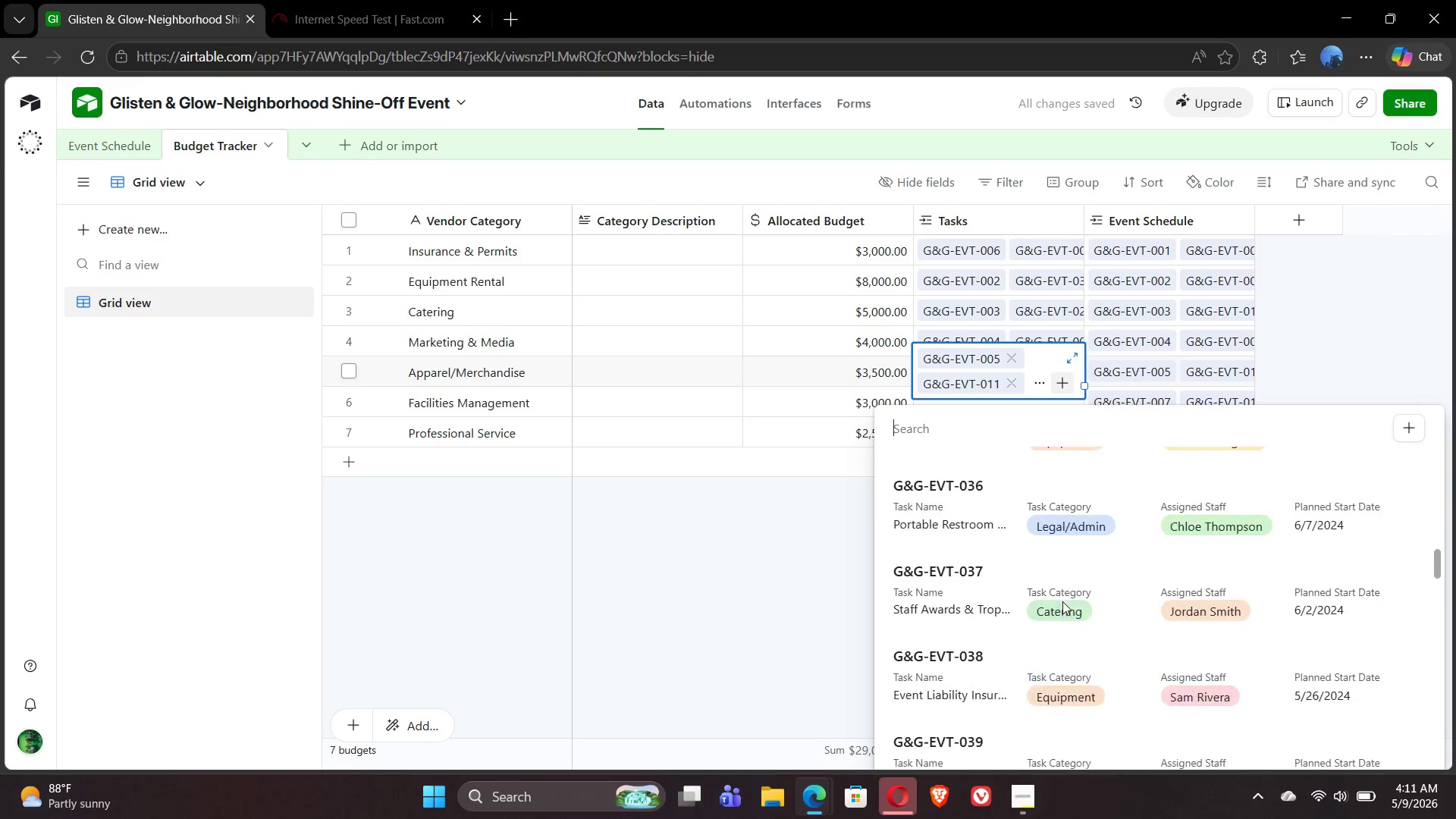 
wait(7.47)
 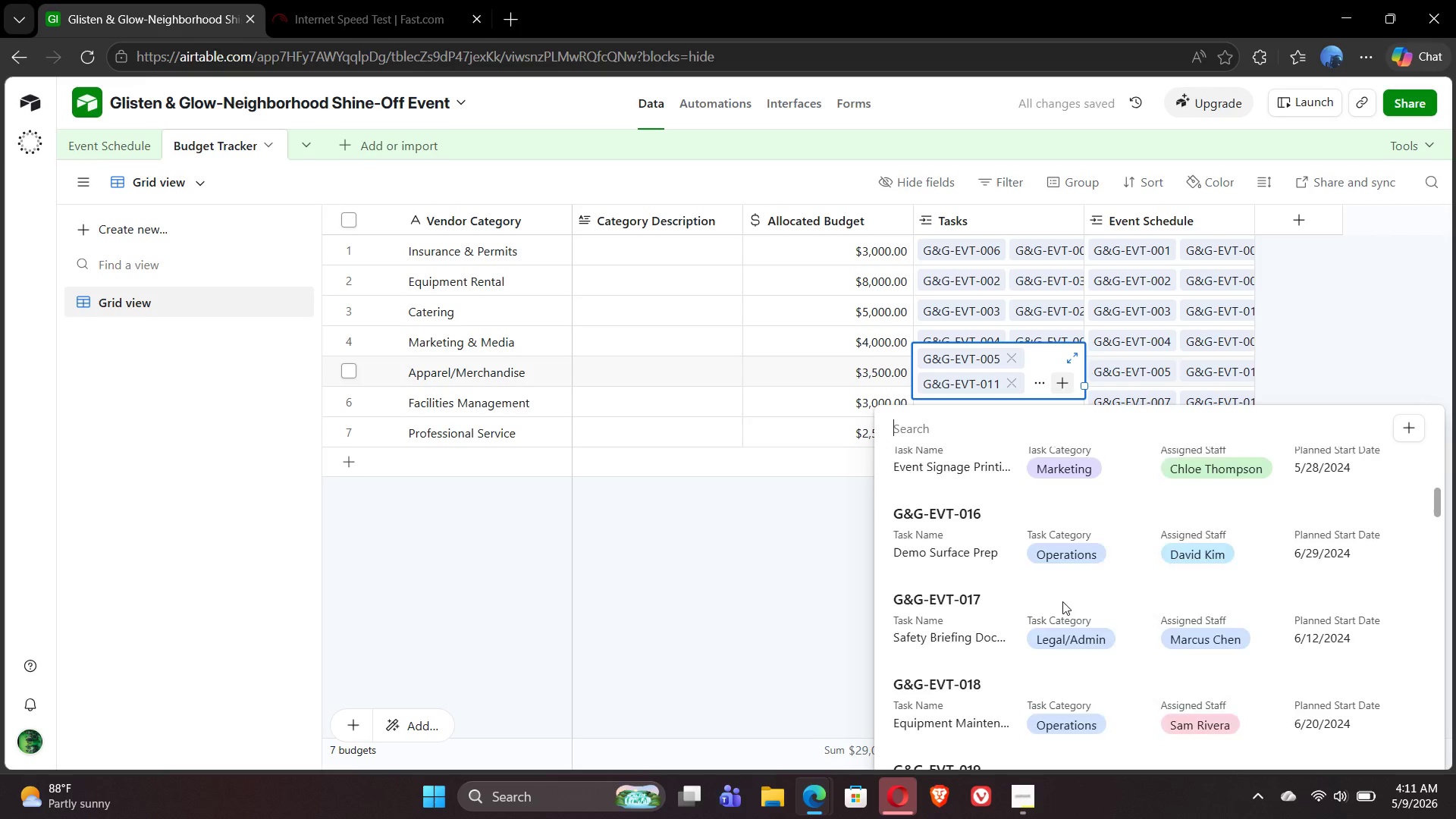 
left_click([1050, 544])
 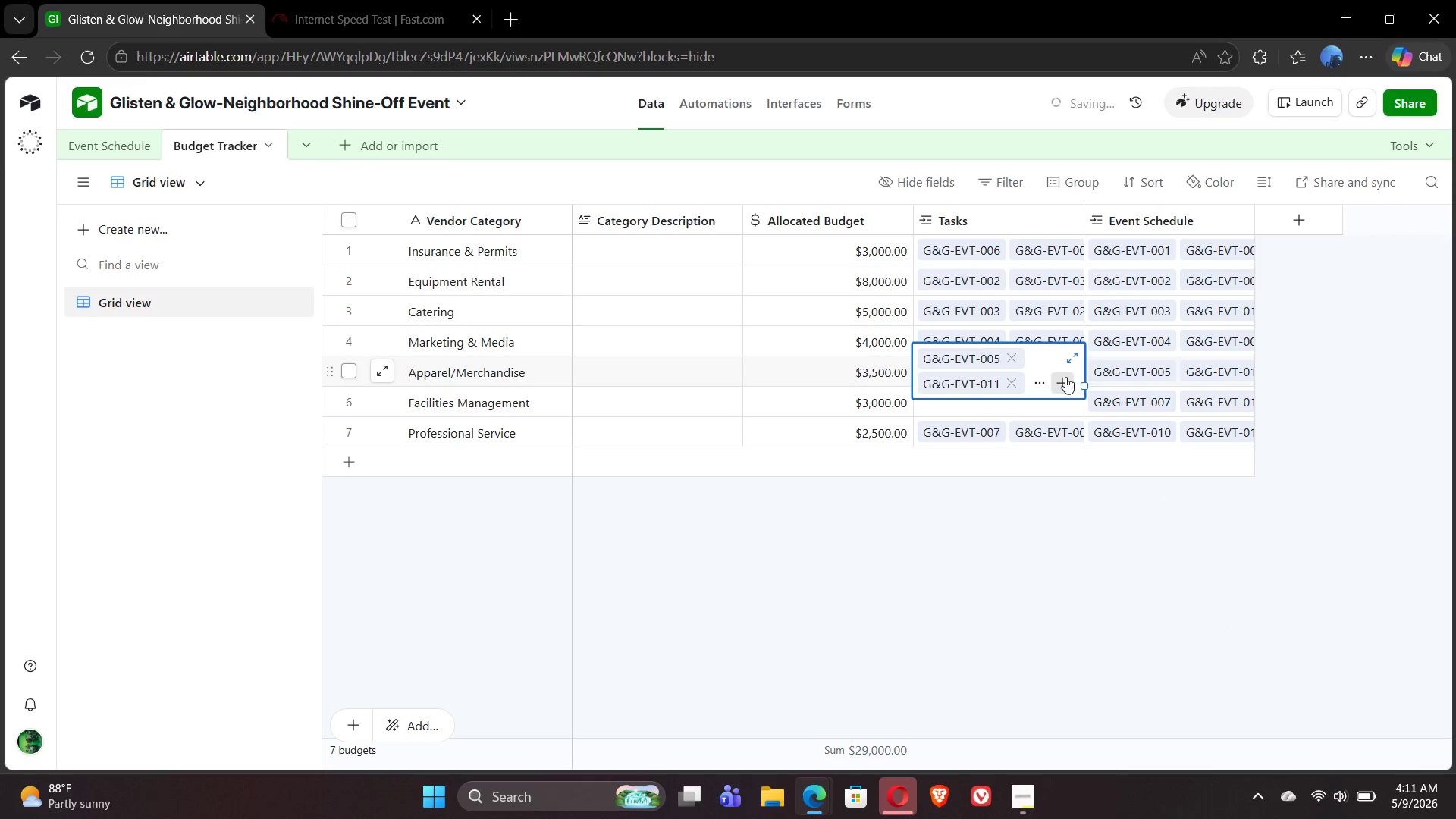 
left_click([1062, 380])
 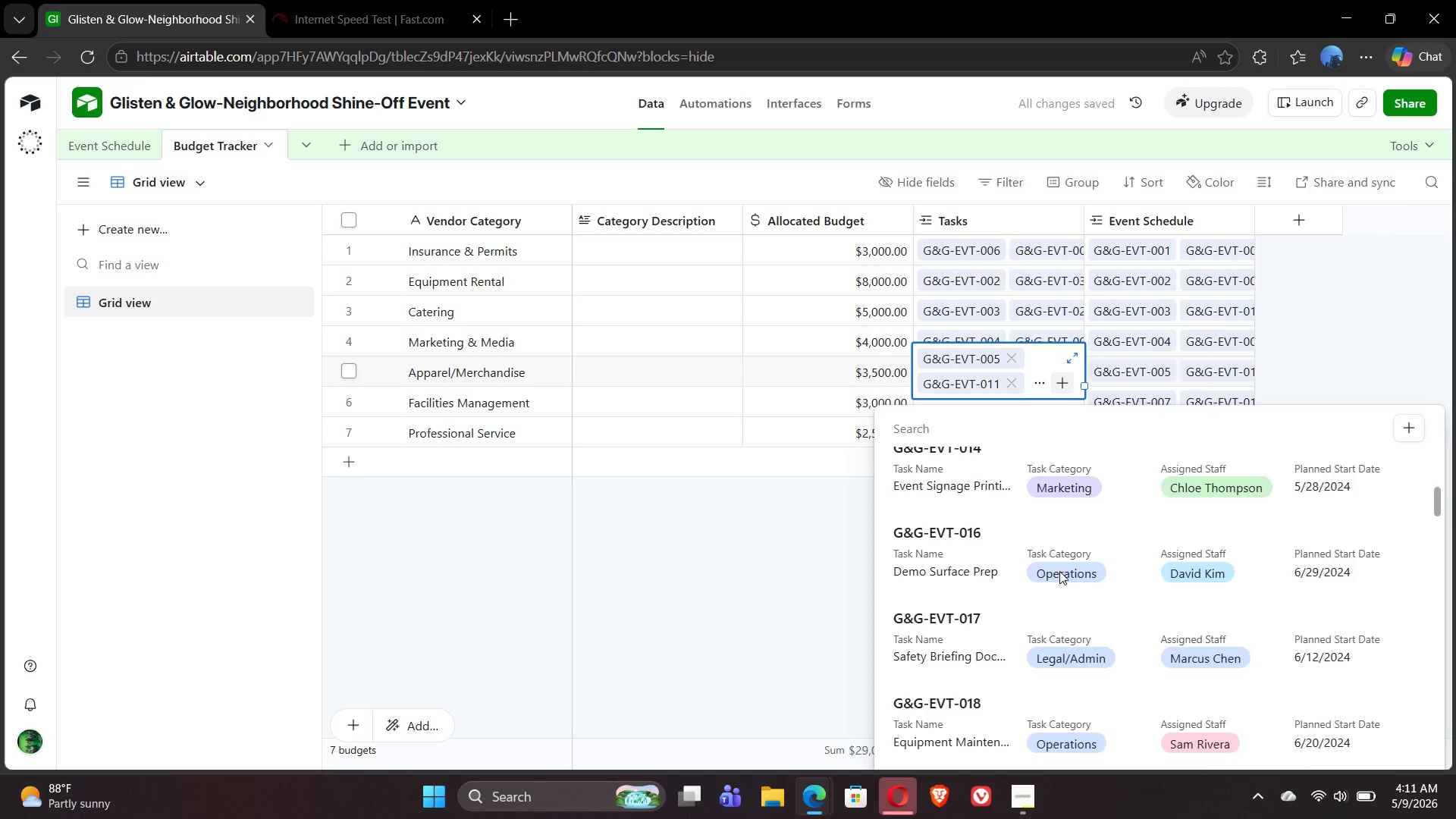 
wait(8.28)
 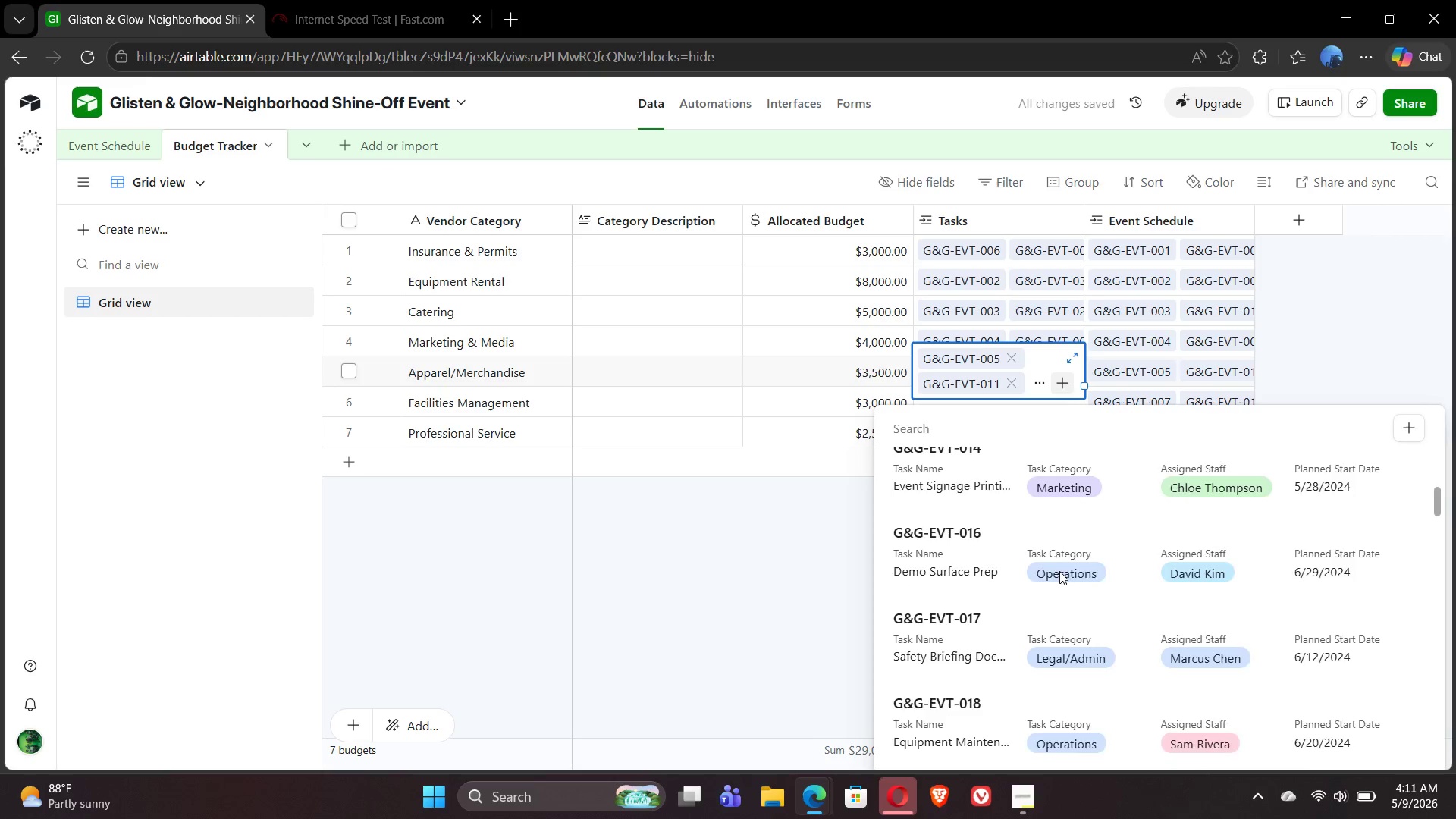 
left_click([1032, 544])
 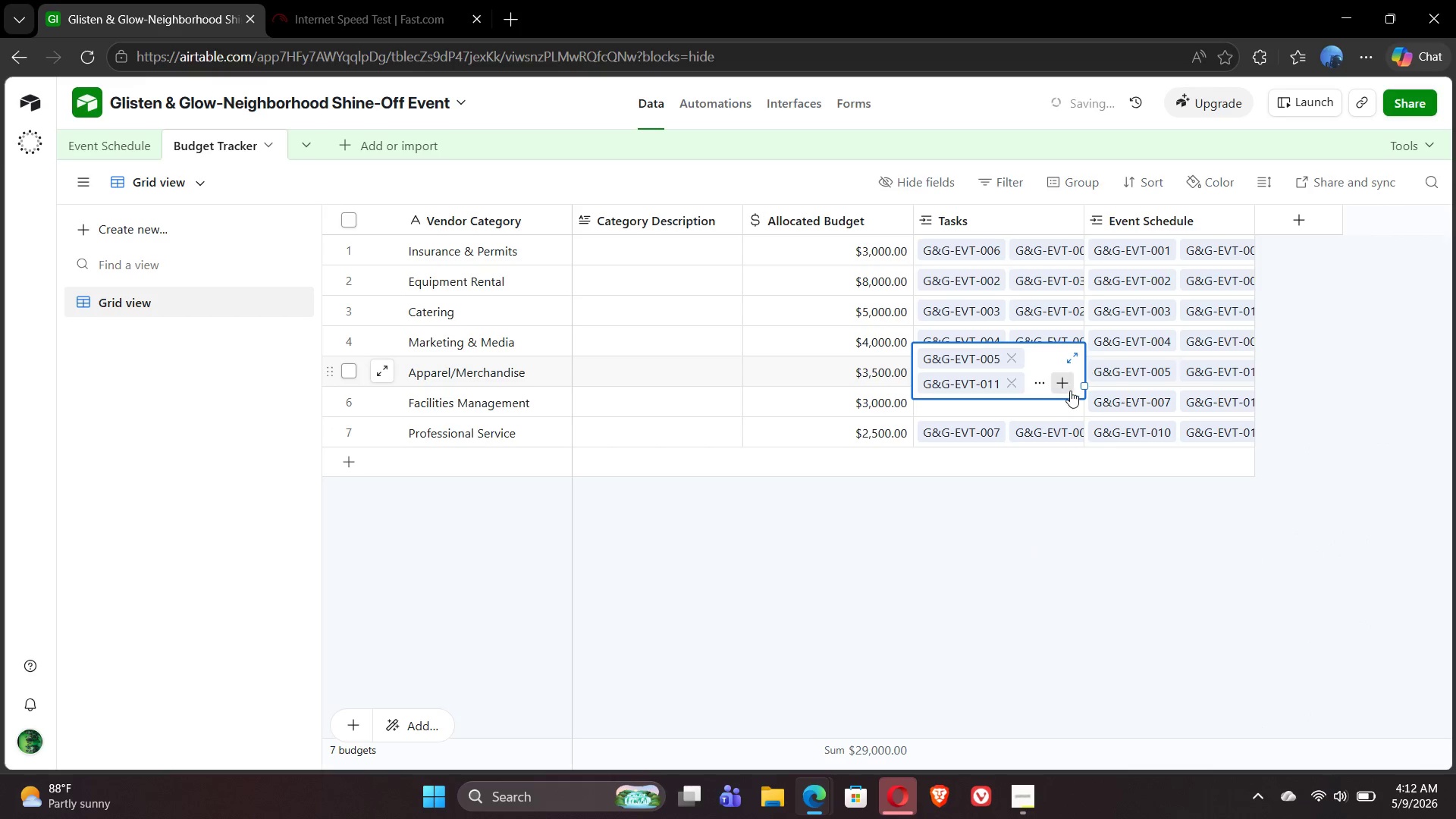 
left_click([1065, 388])
 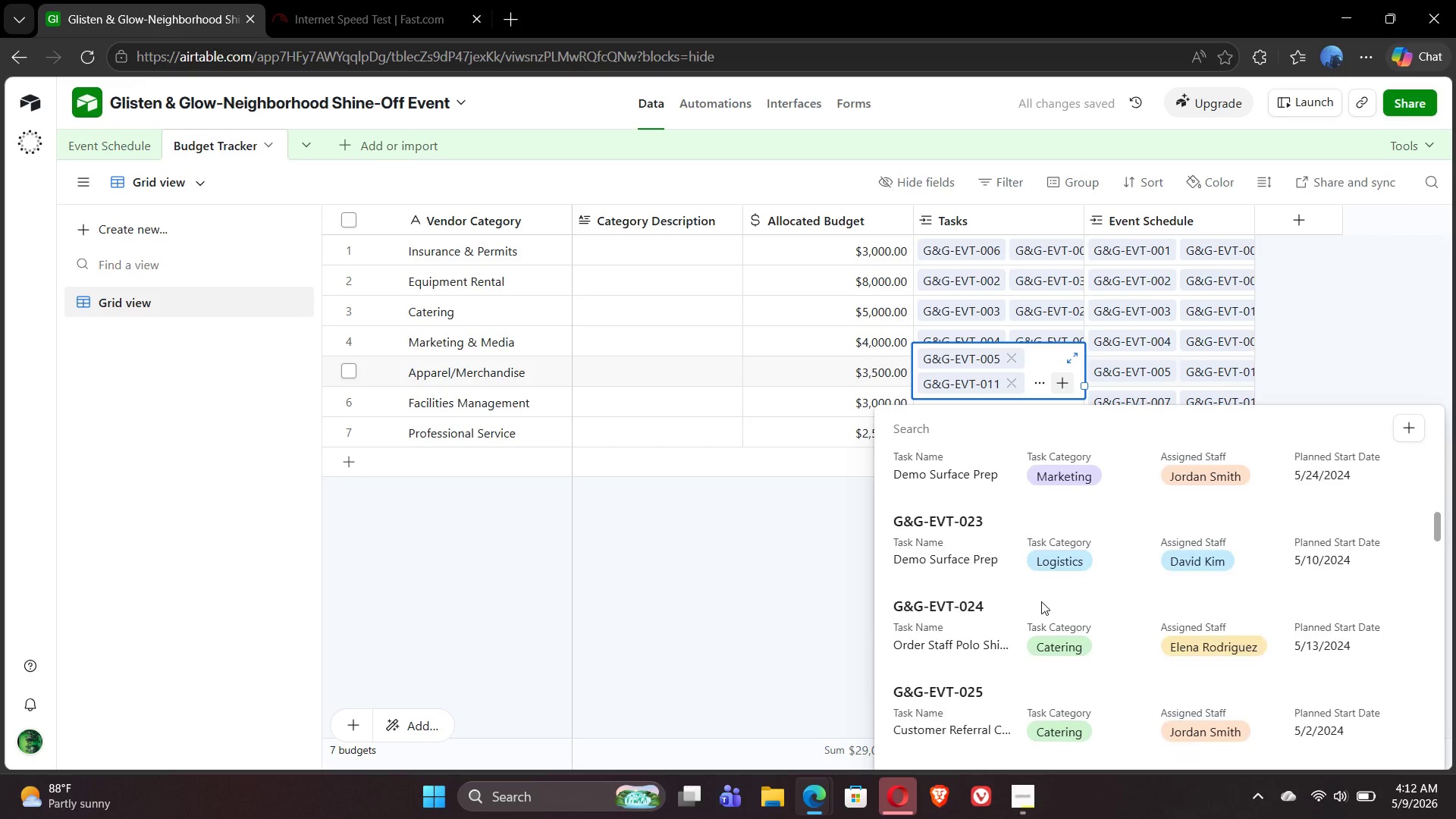 
wait(8.12)
 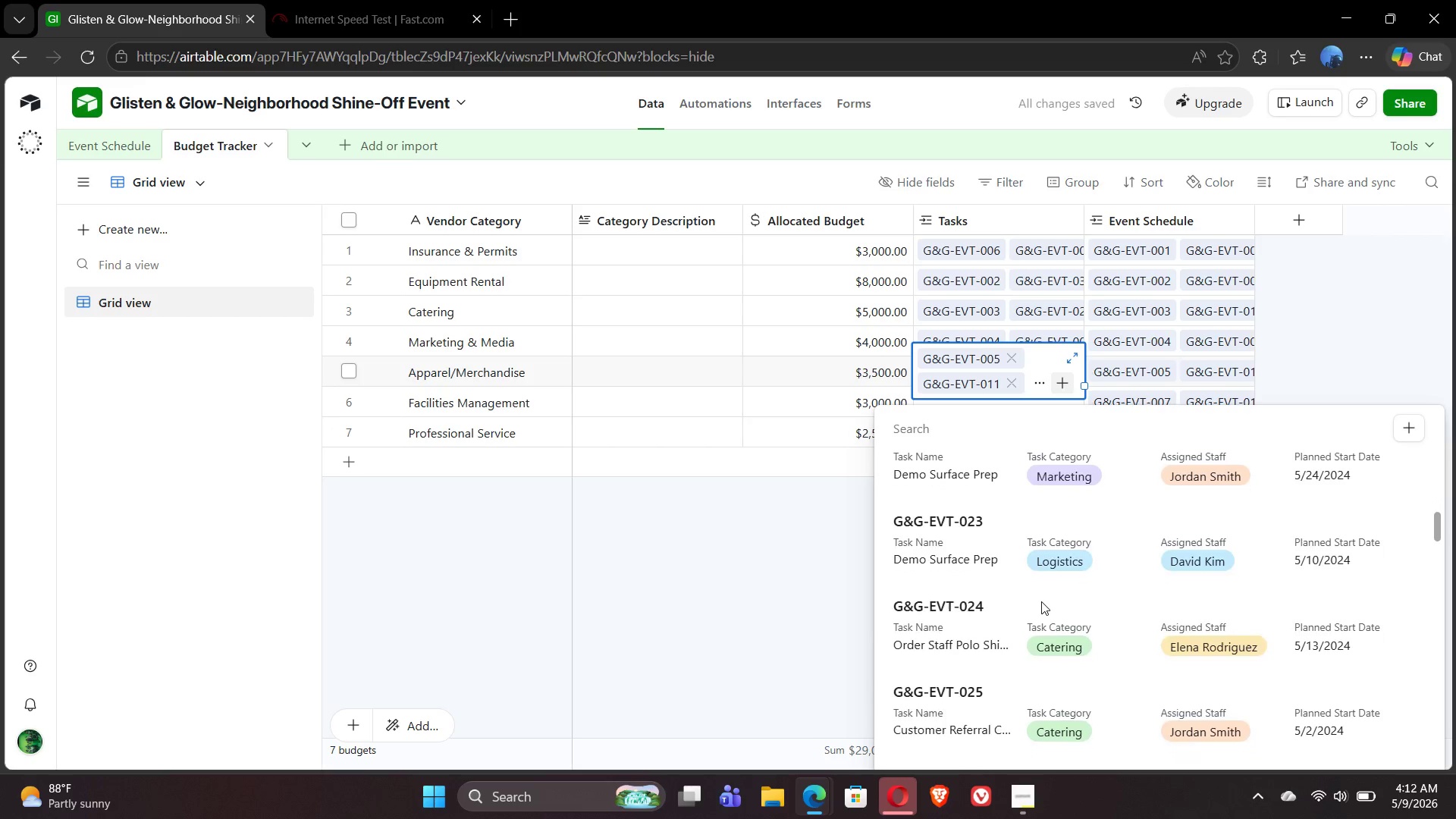 
left_click([1040, 518])
 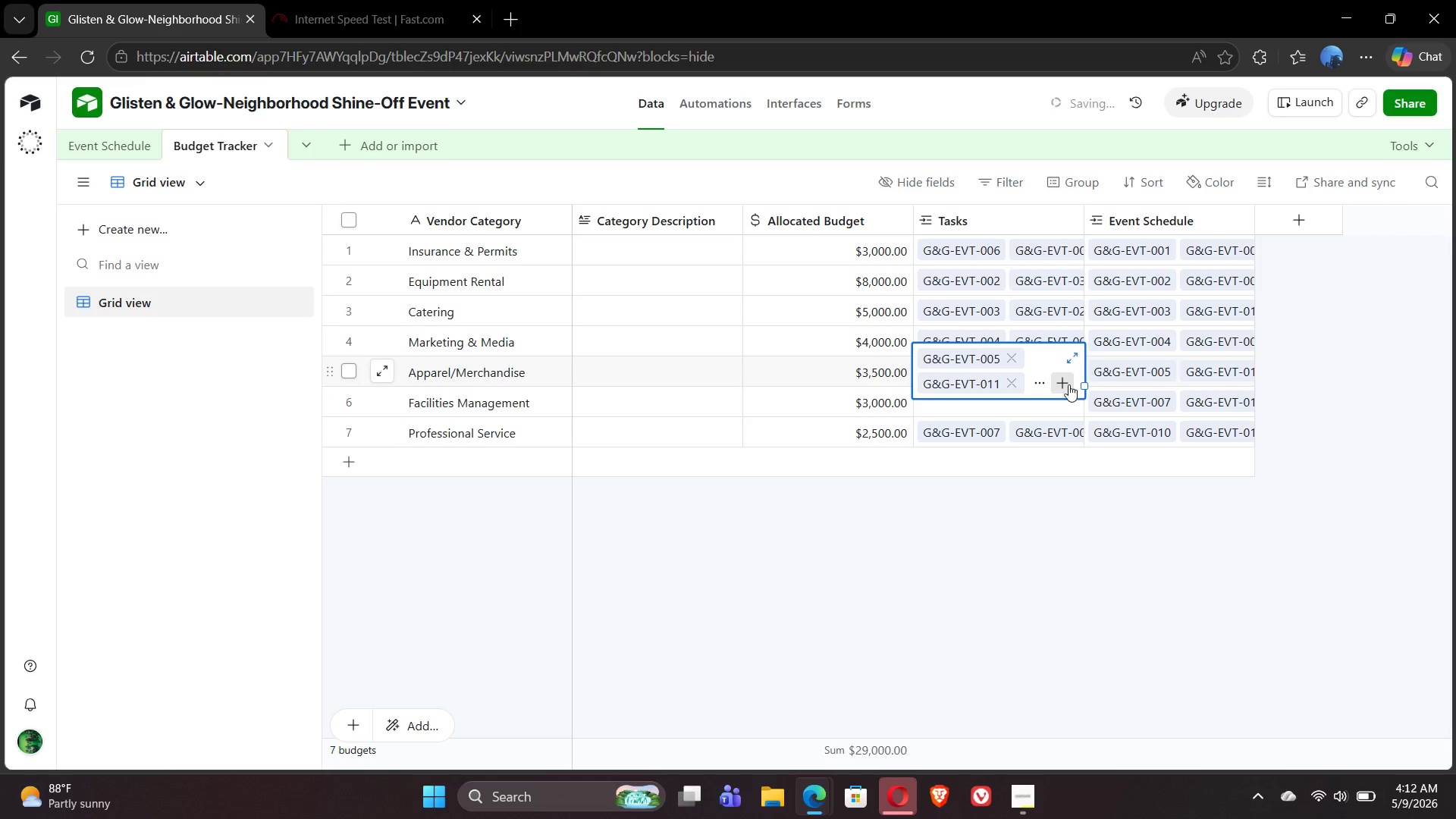 
left_click([1066, 382])
 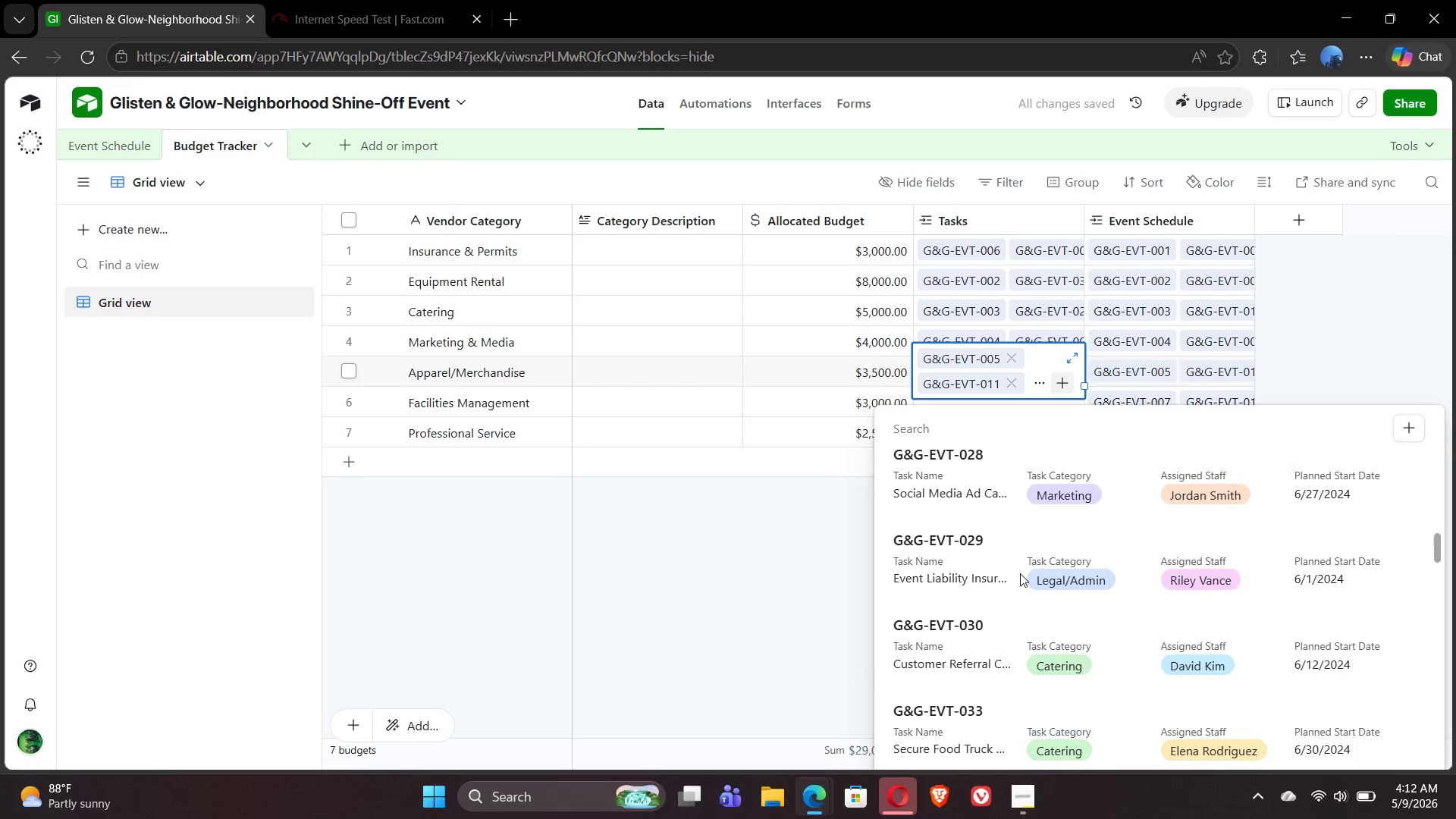 
wait(9.19)
 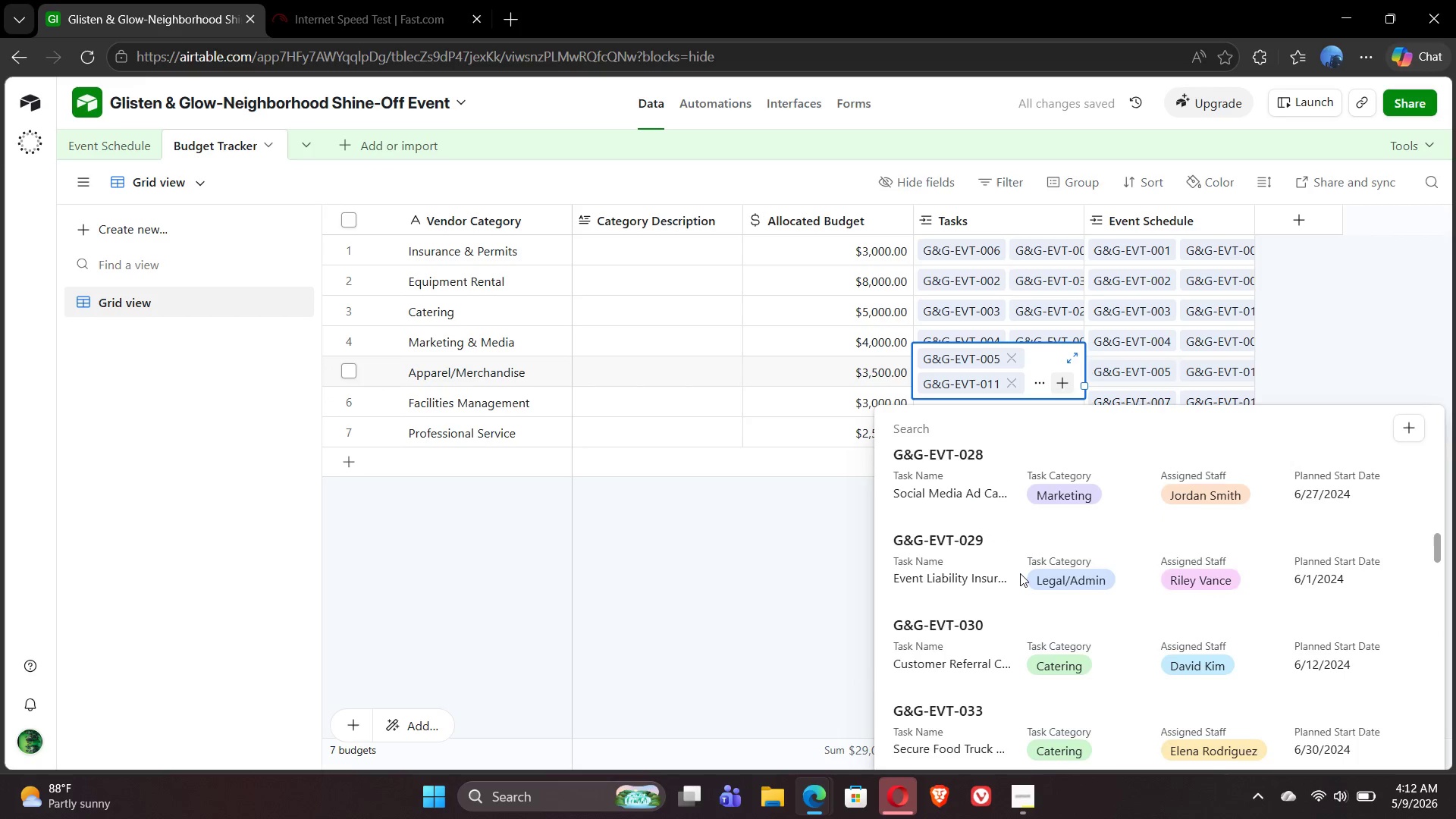 
left_click([1007, 524])
 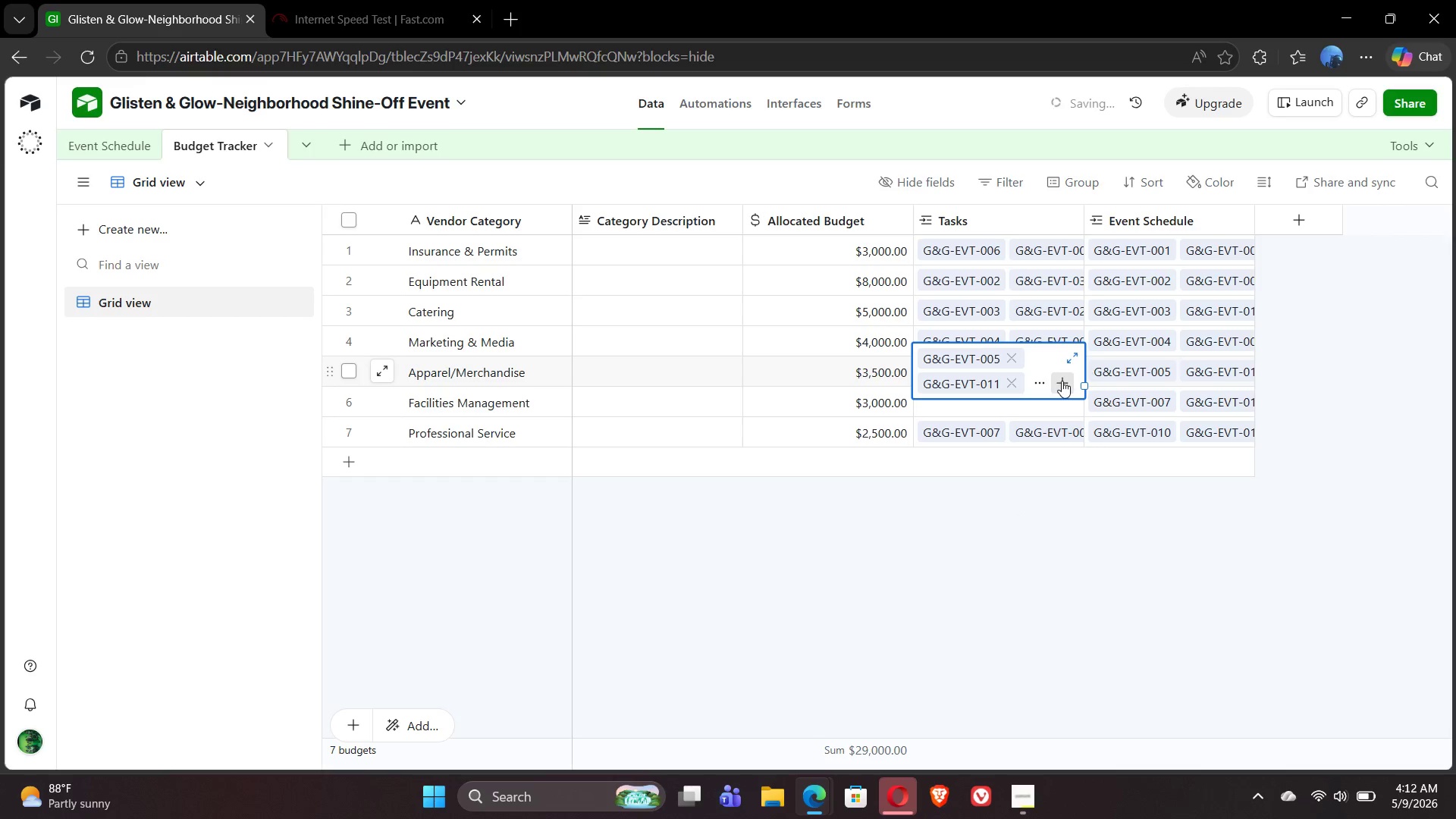 
left_click([1064, 381])
 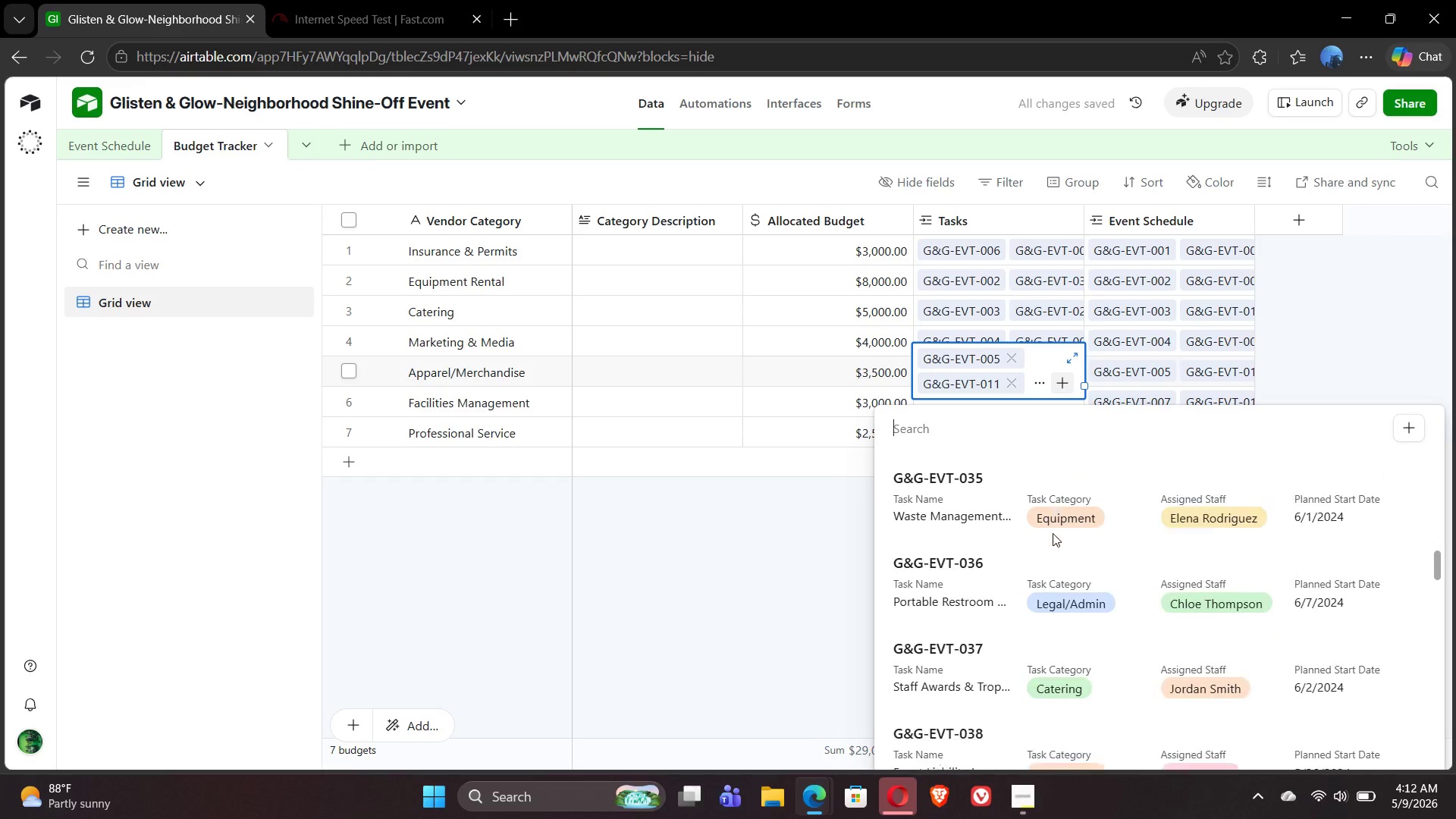 
wait(9.77)
 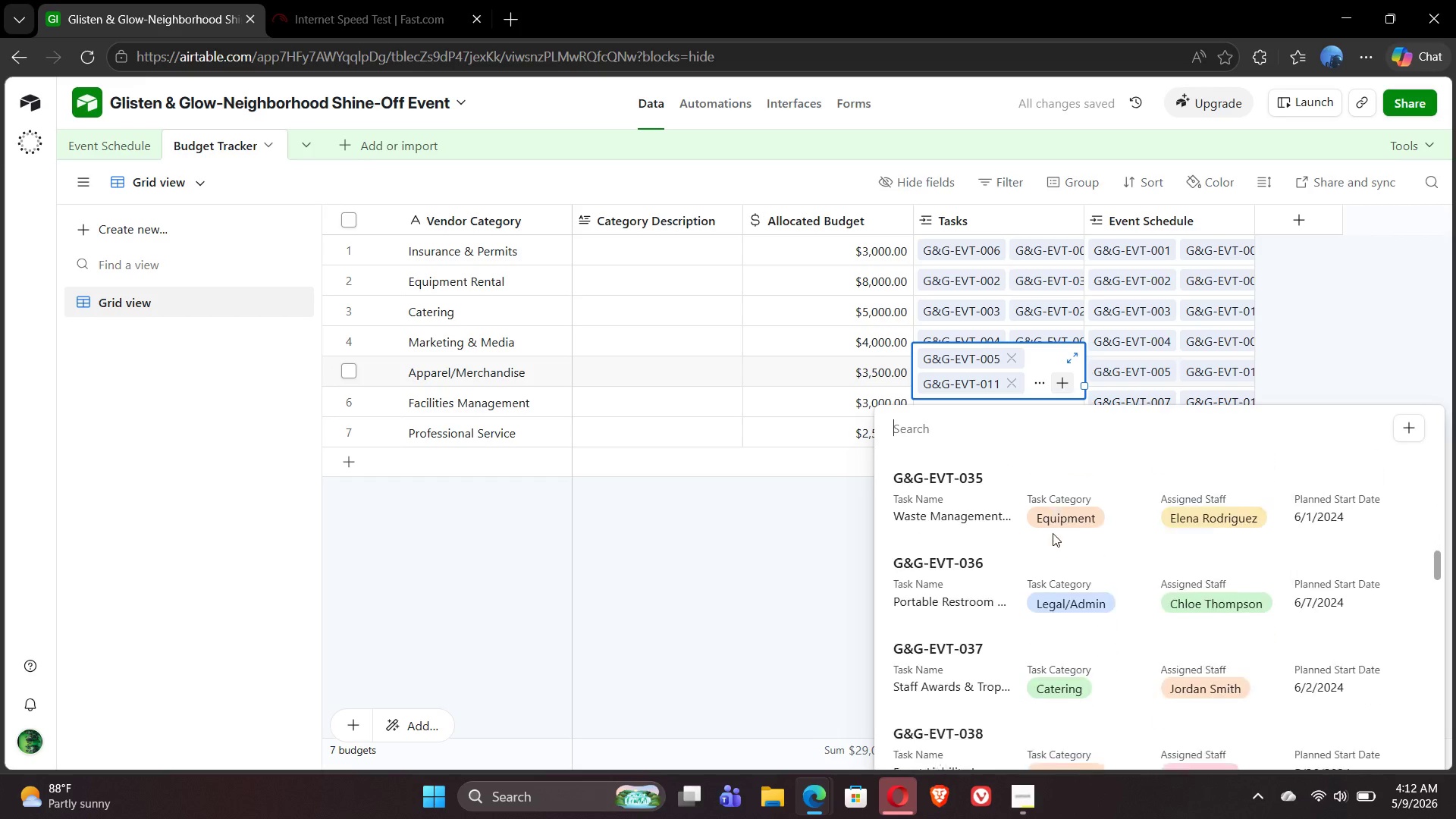 
left_click([1030, 521])
 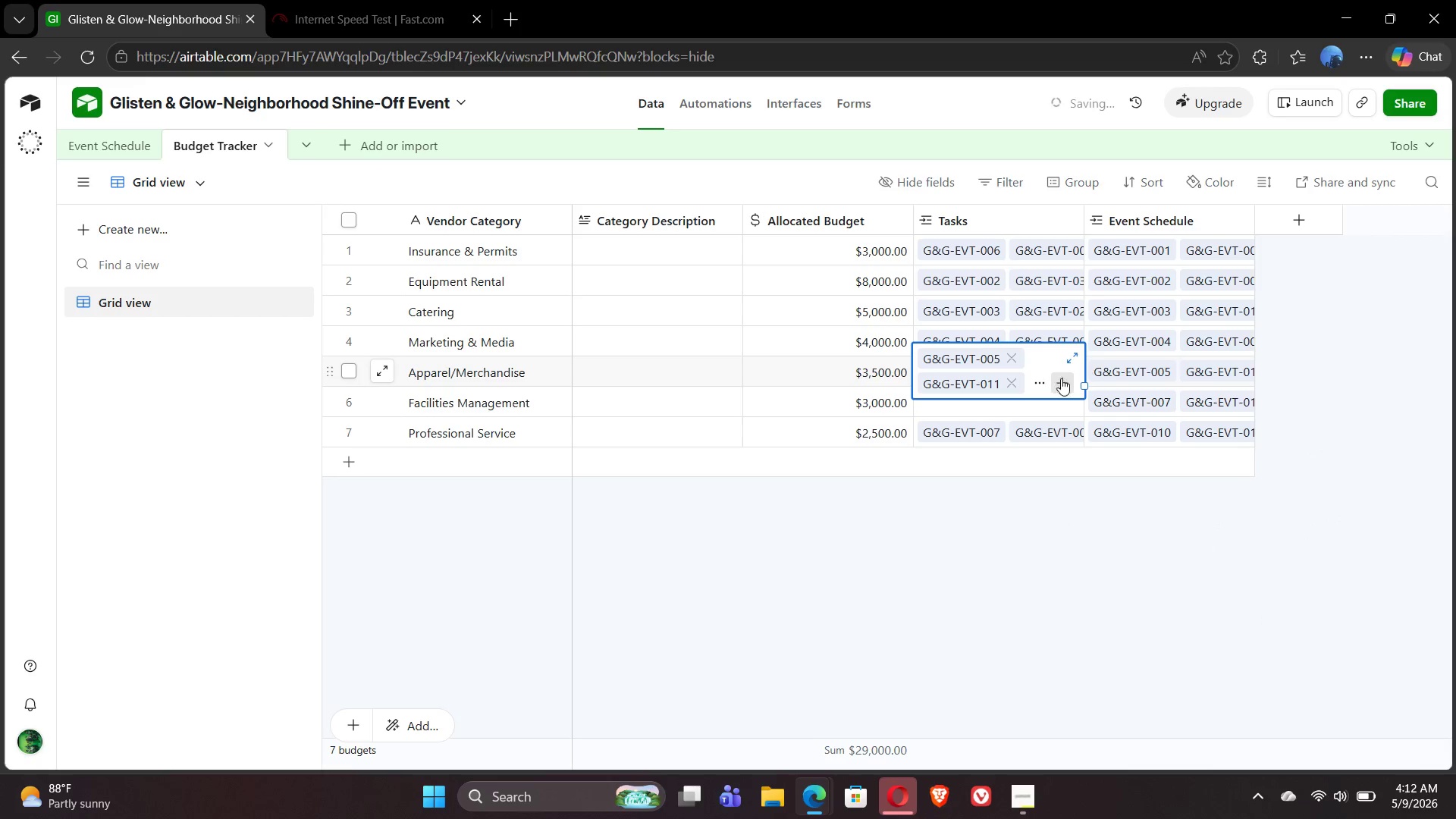 
left_click([1061, 381])
 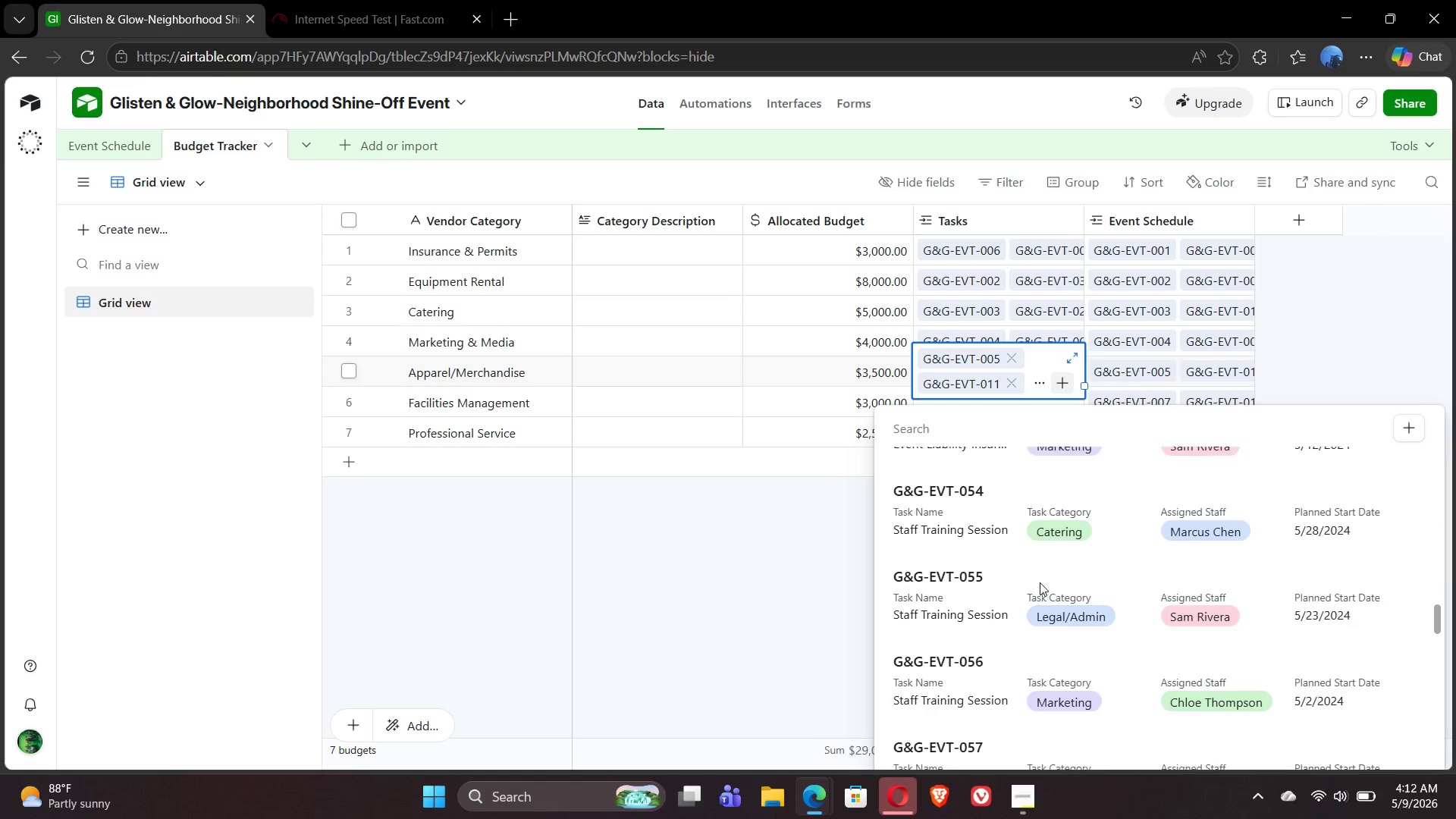 
wait(13.53)
 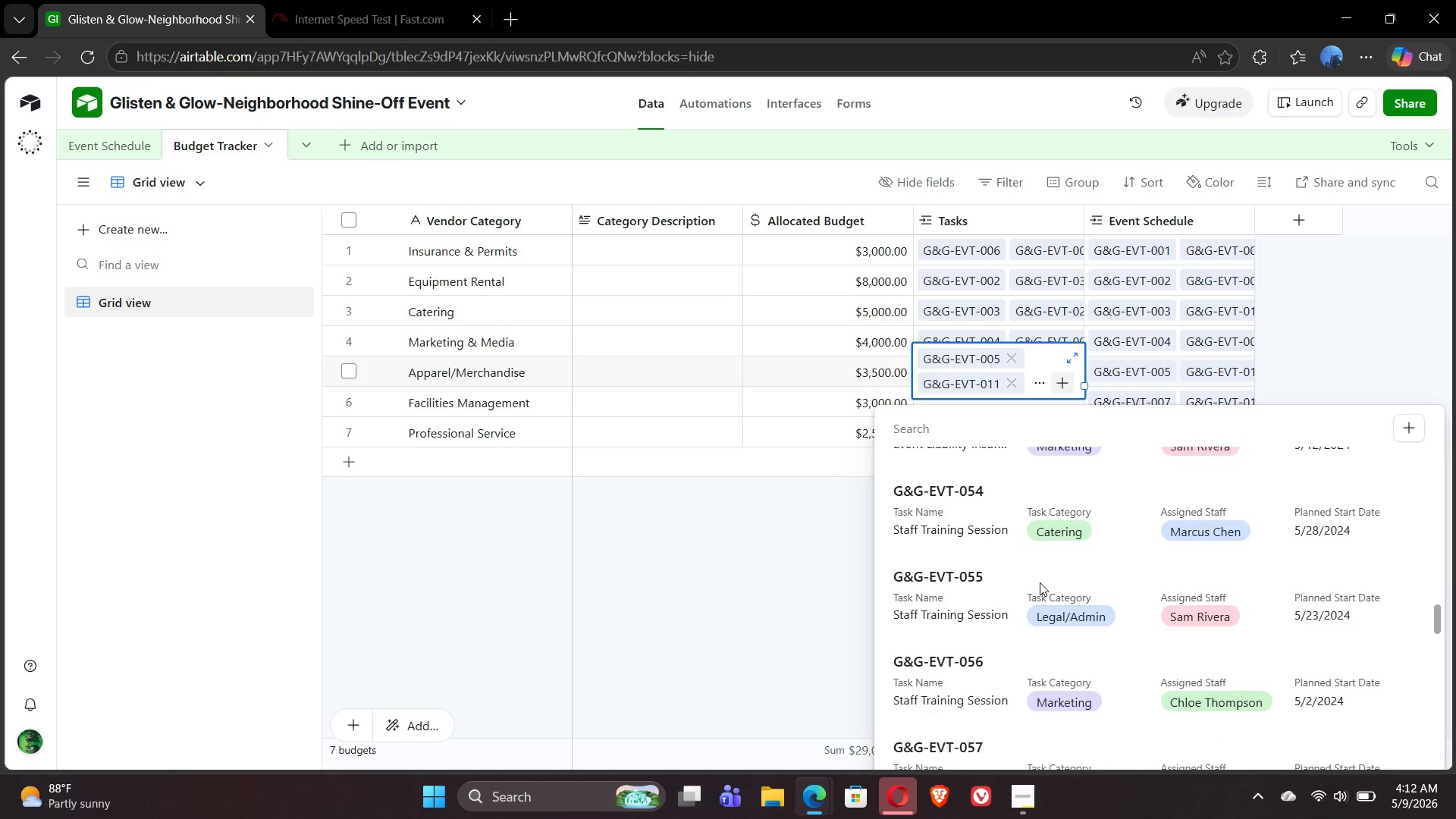 
left_click([1006, 565])
 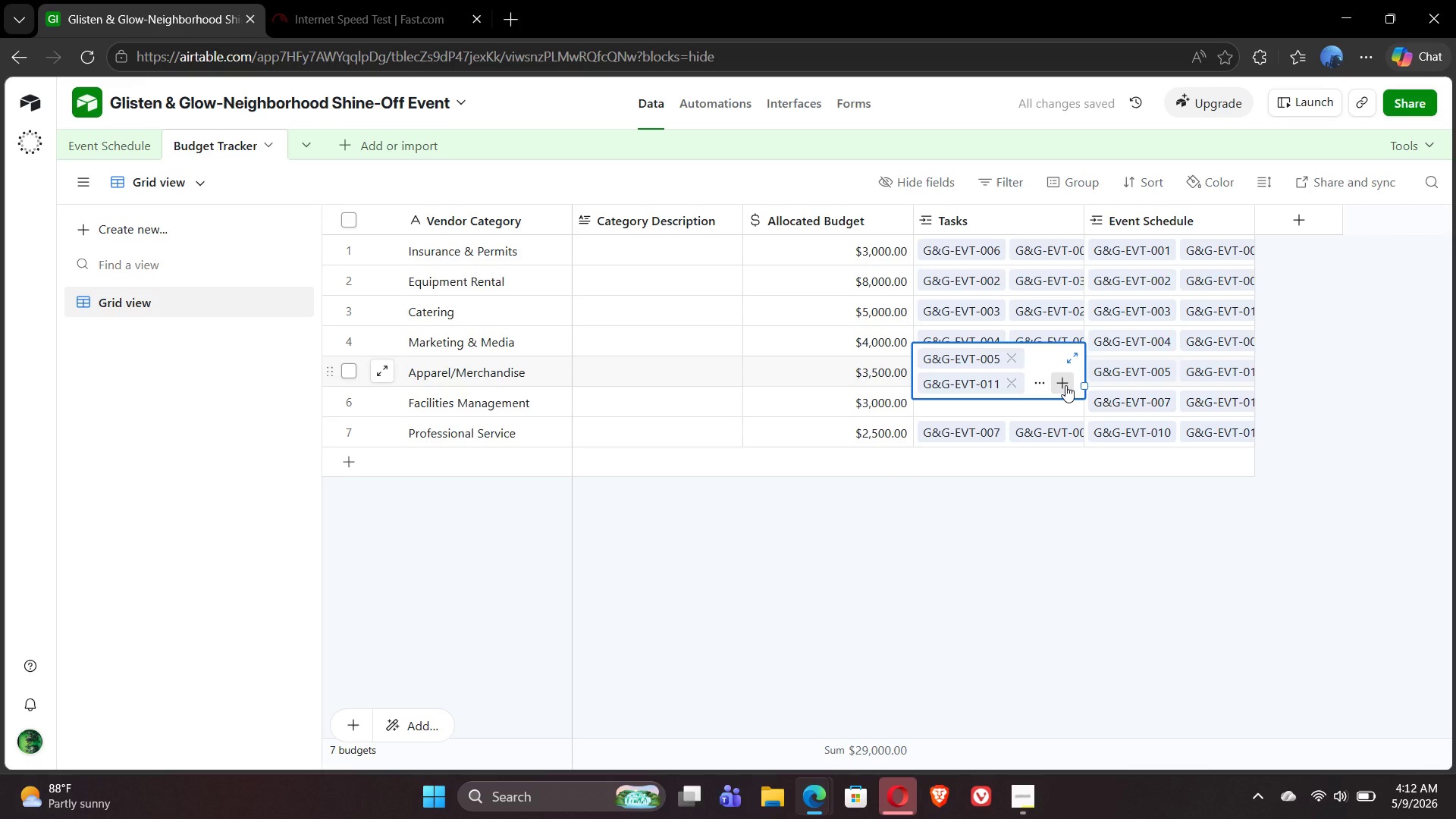 
left_click([1065, 385])
 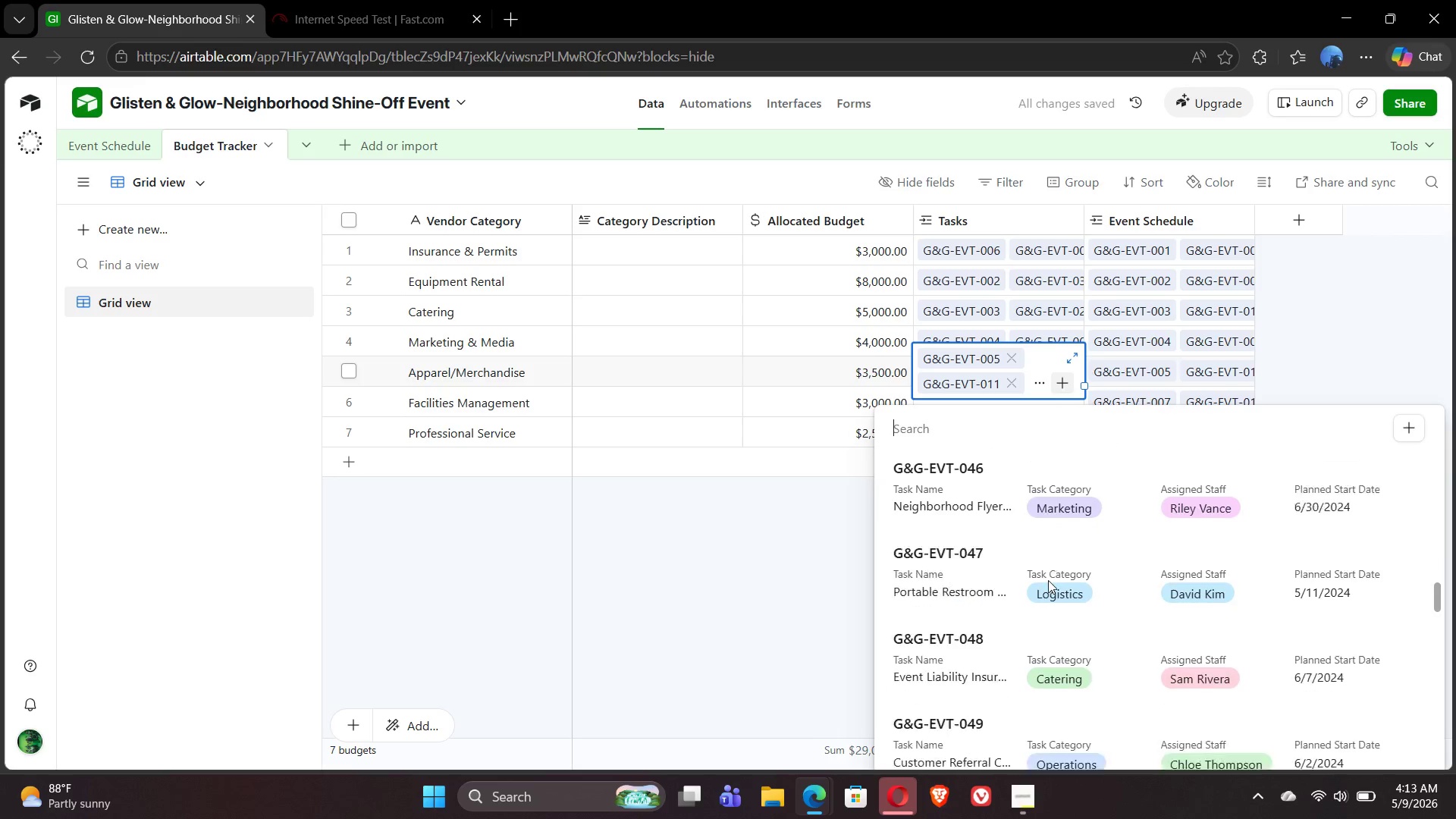 
wait(11.0)
 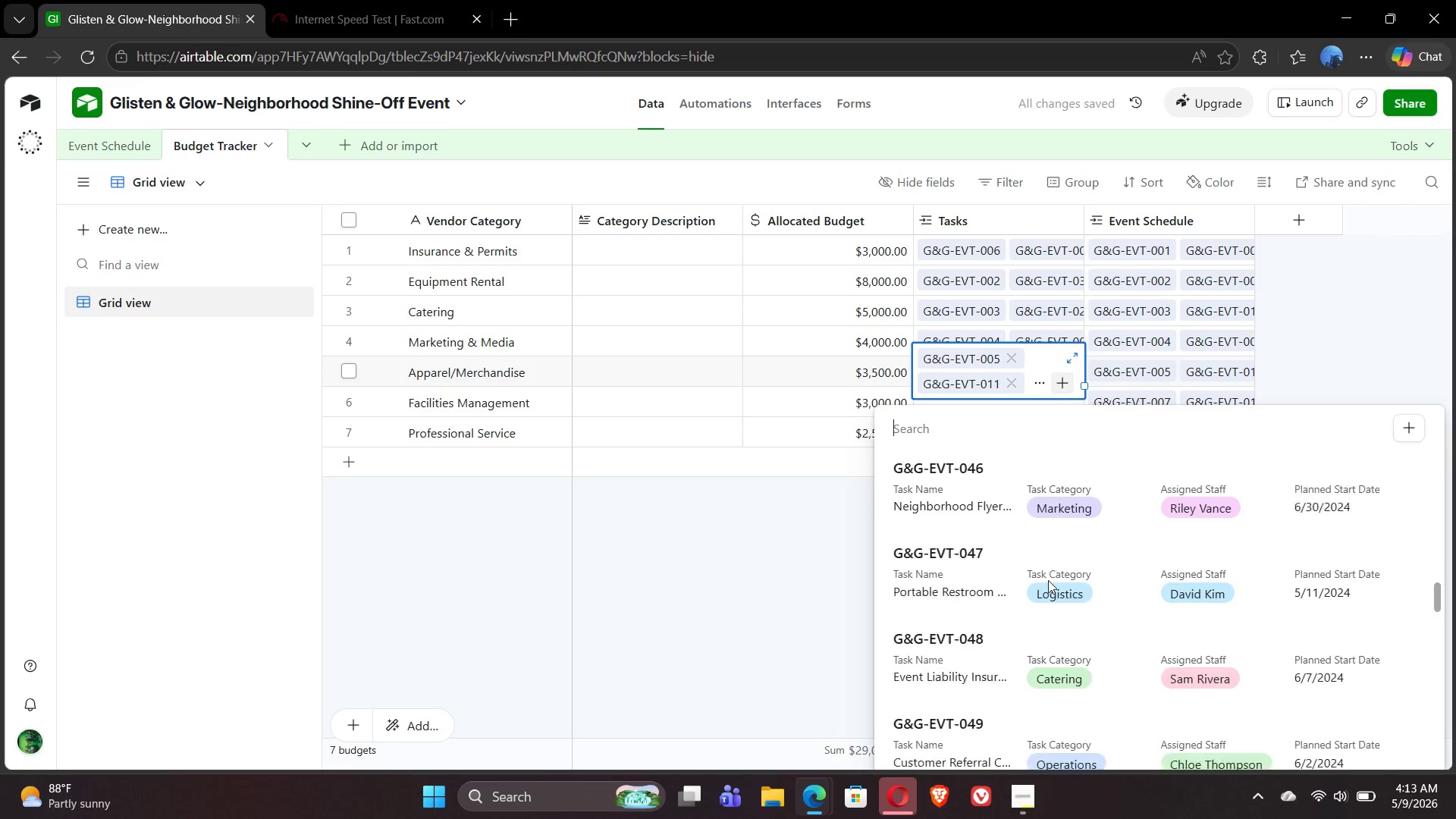 
left_click([999, 549])
 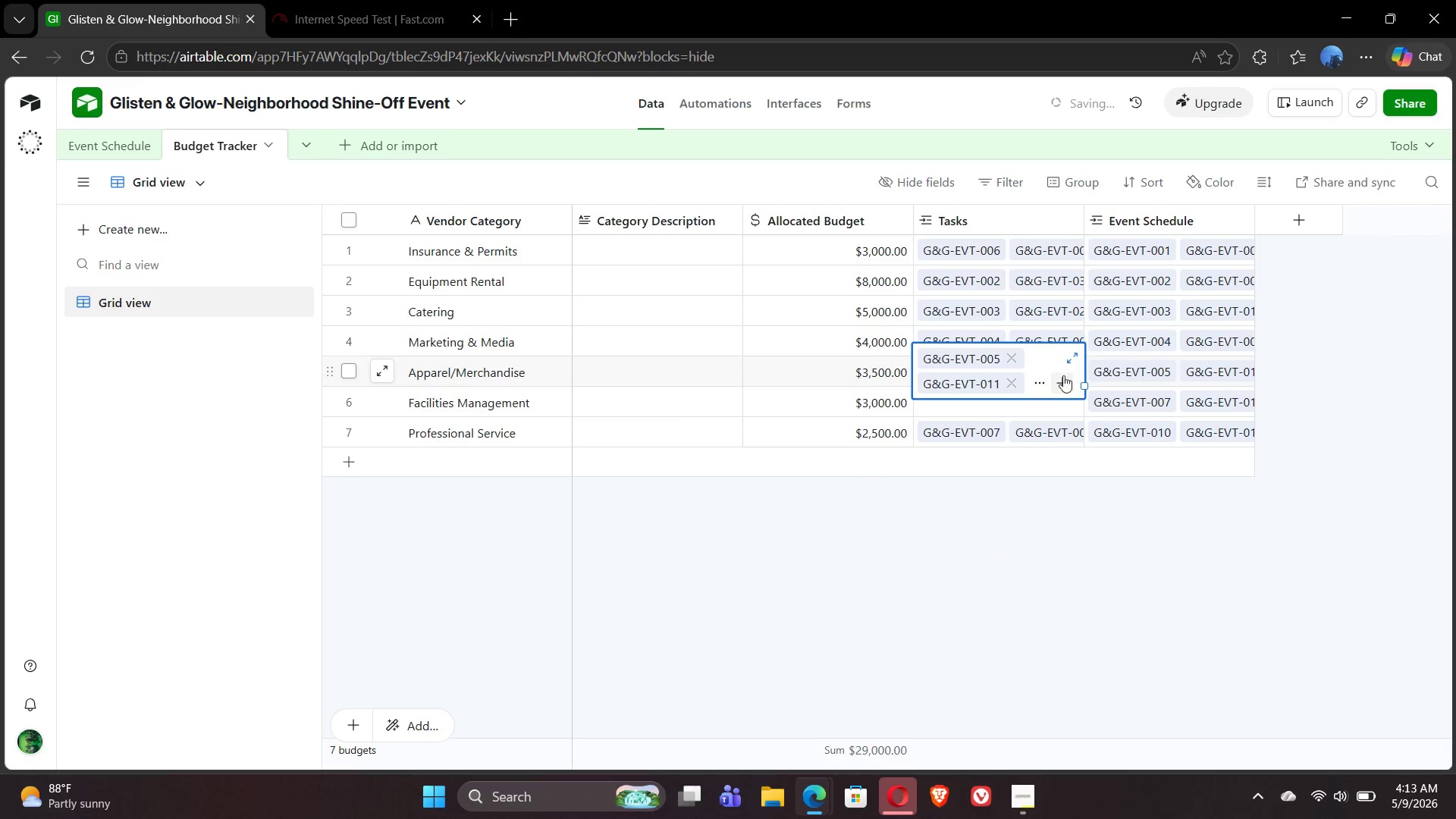 
left_click([1062, 384])
 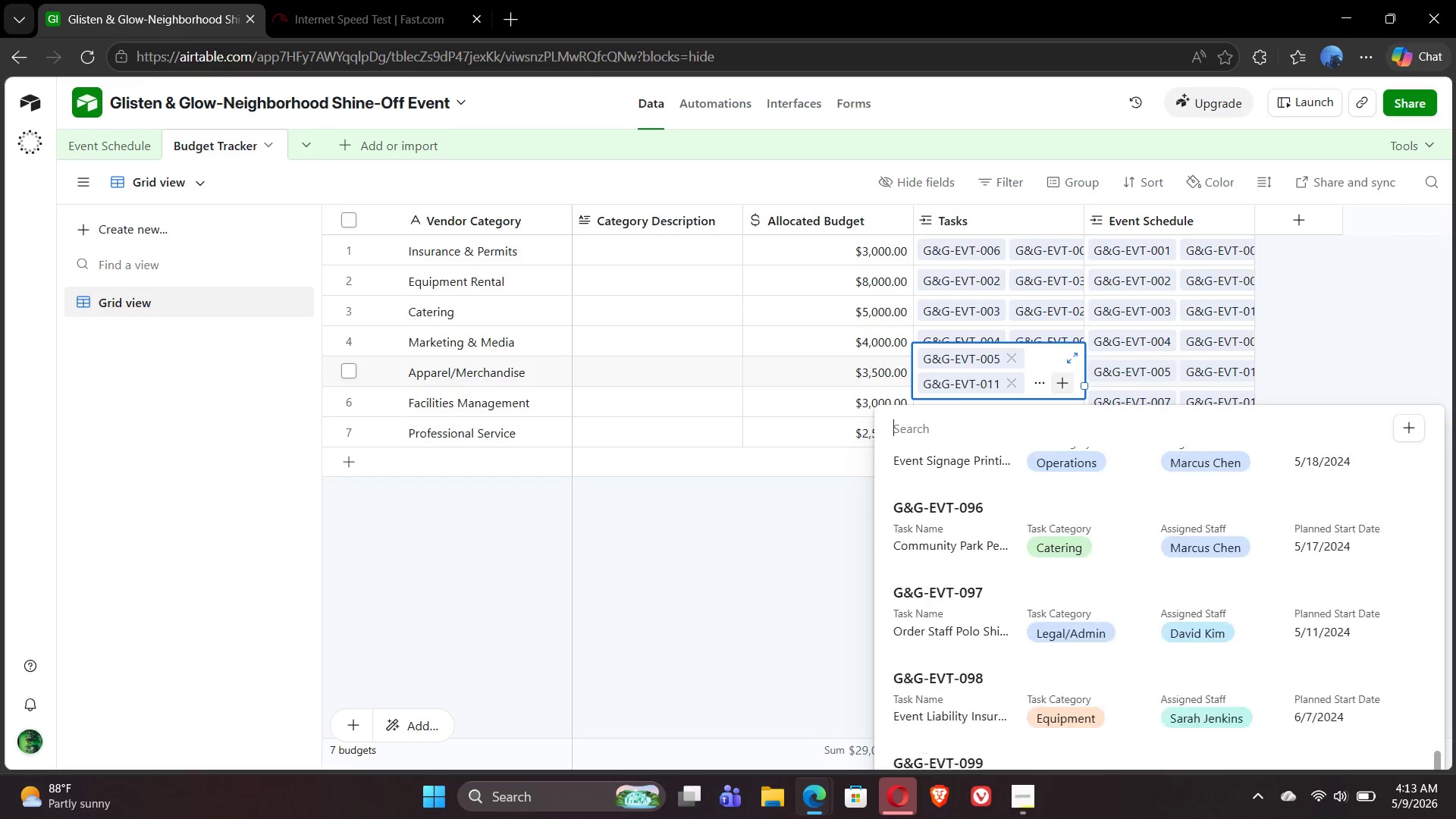 
wait(18.28)
 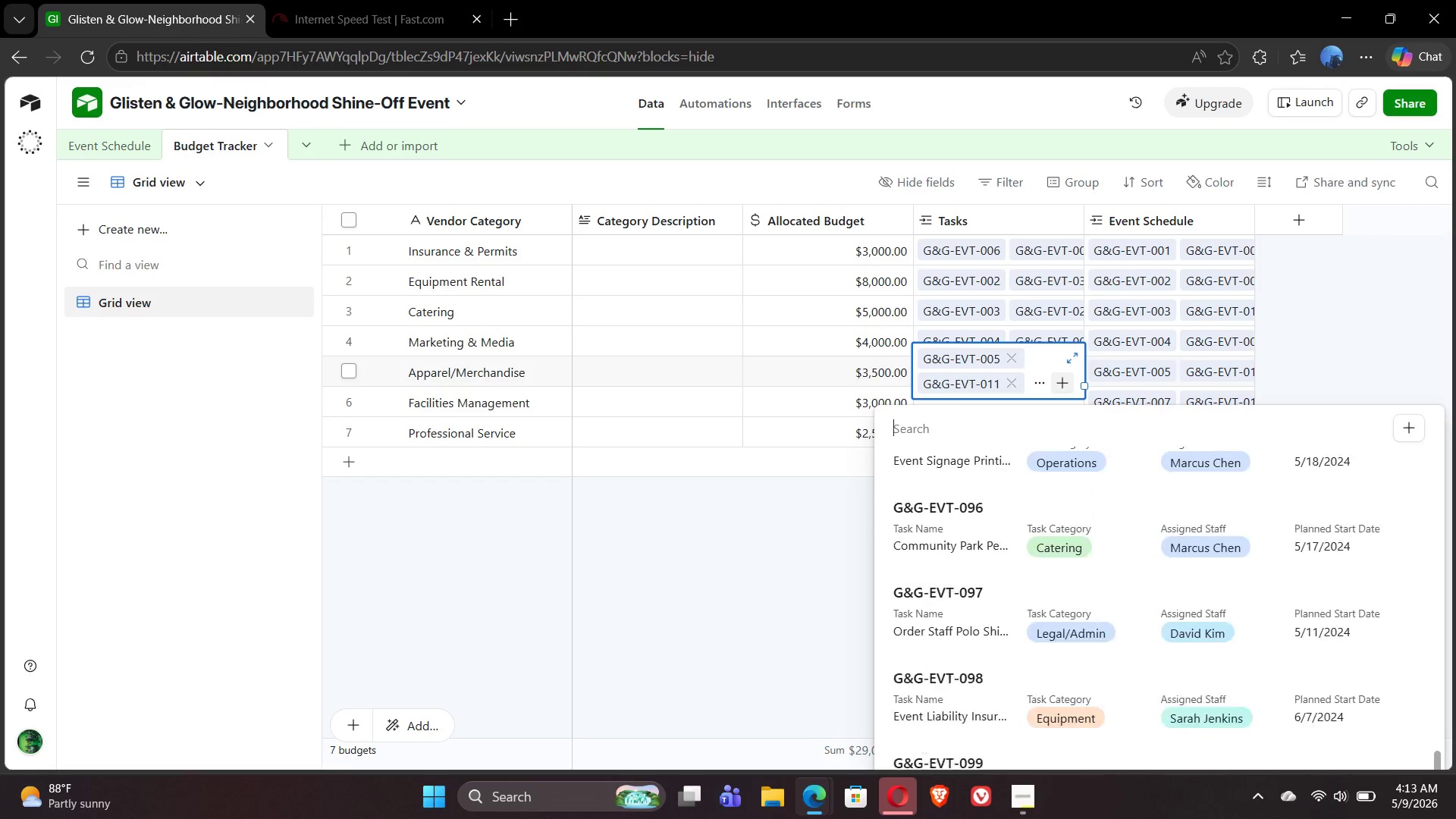 
left_click([856, 599])
 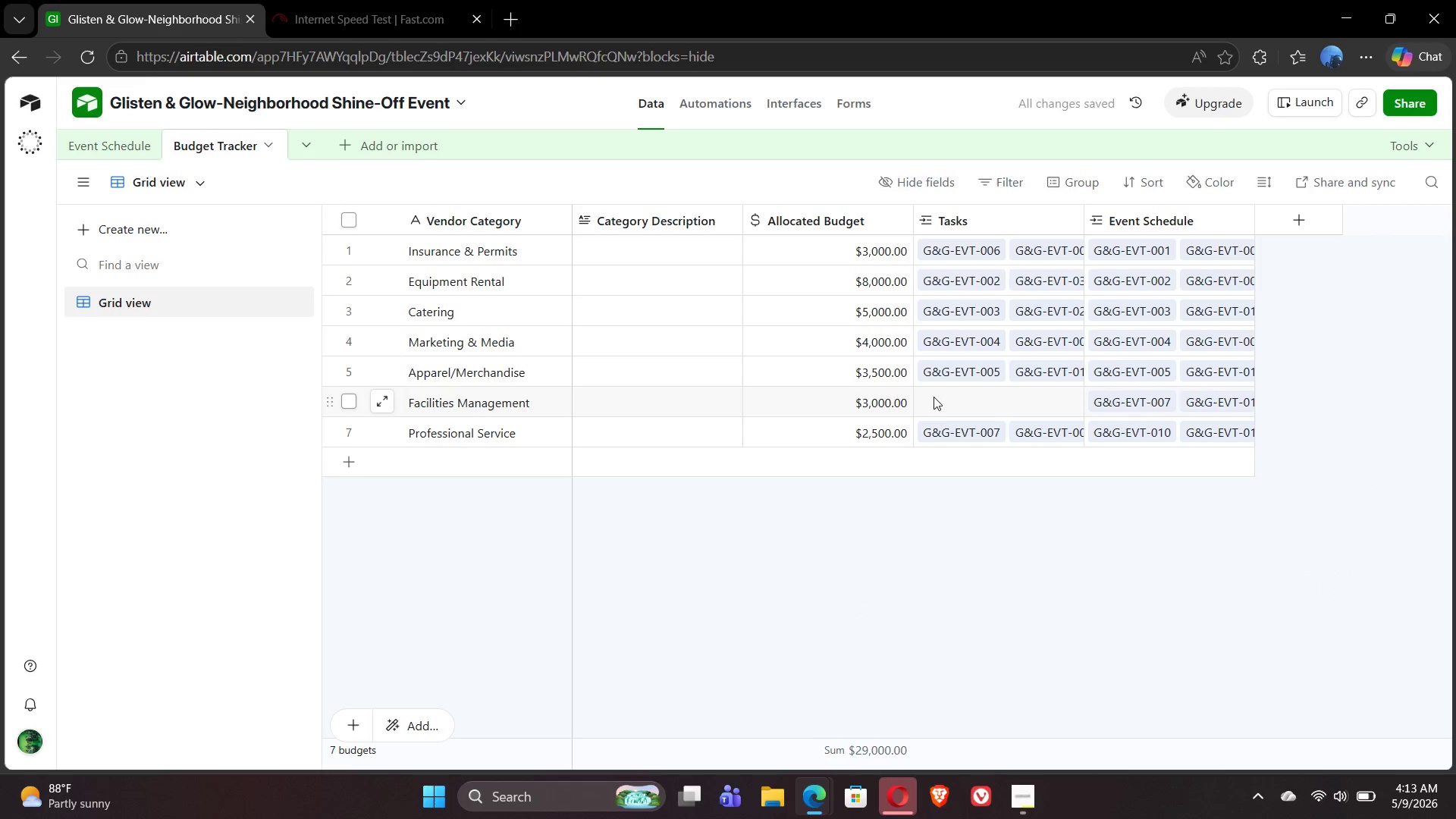 
left_click([939, 408])
 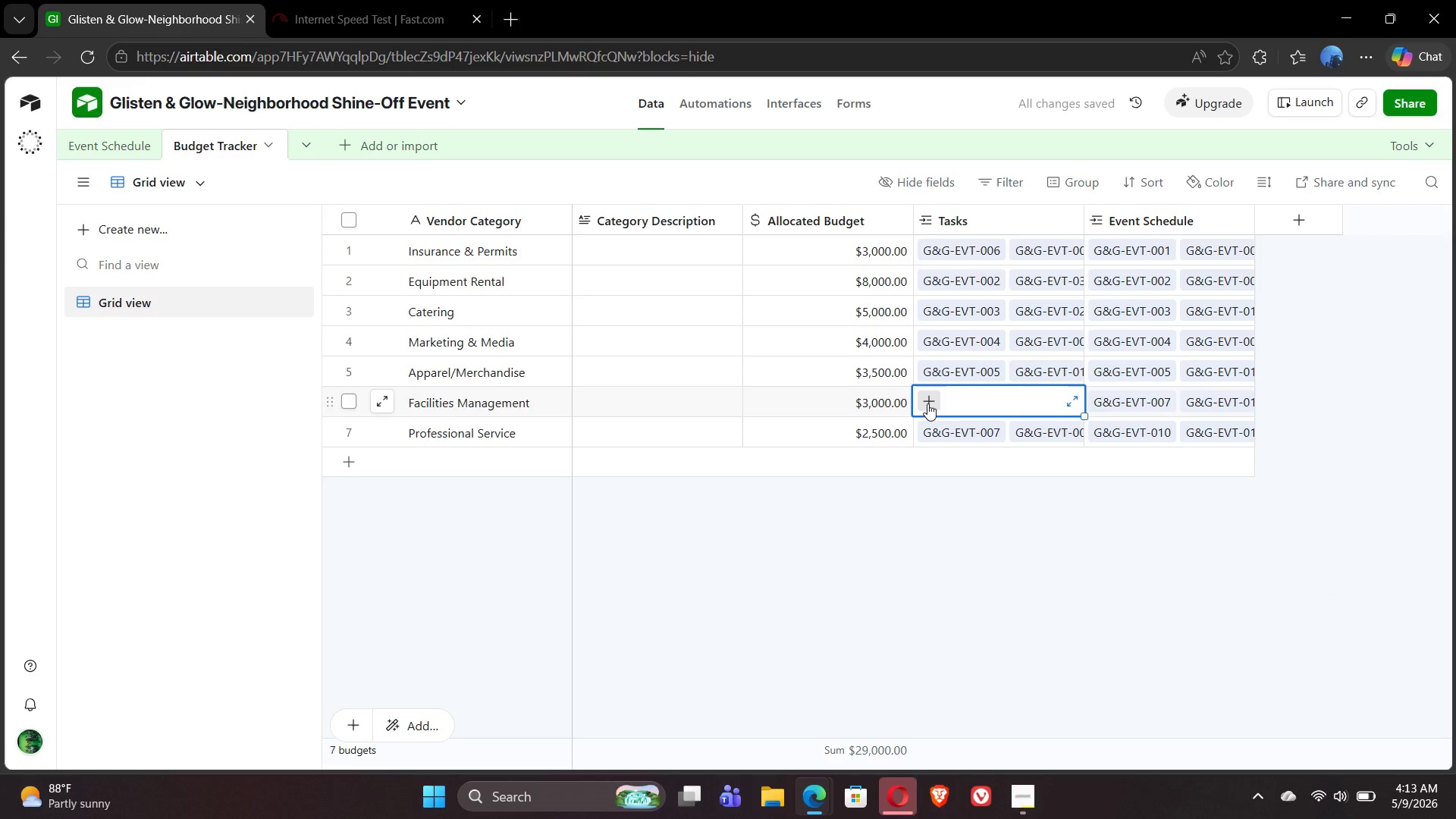 
left_click([927, 403])
 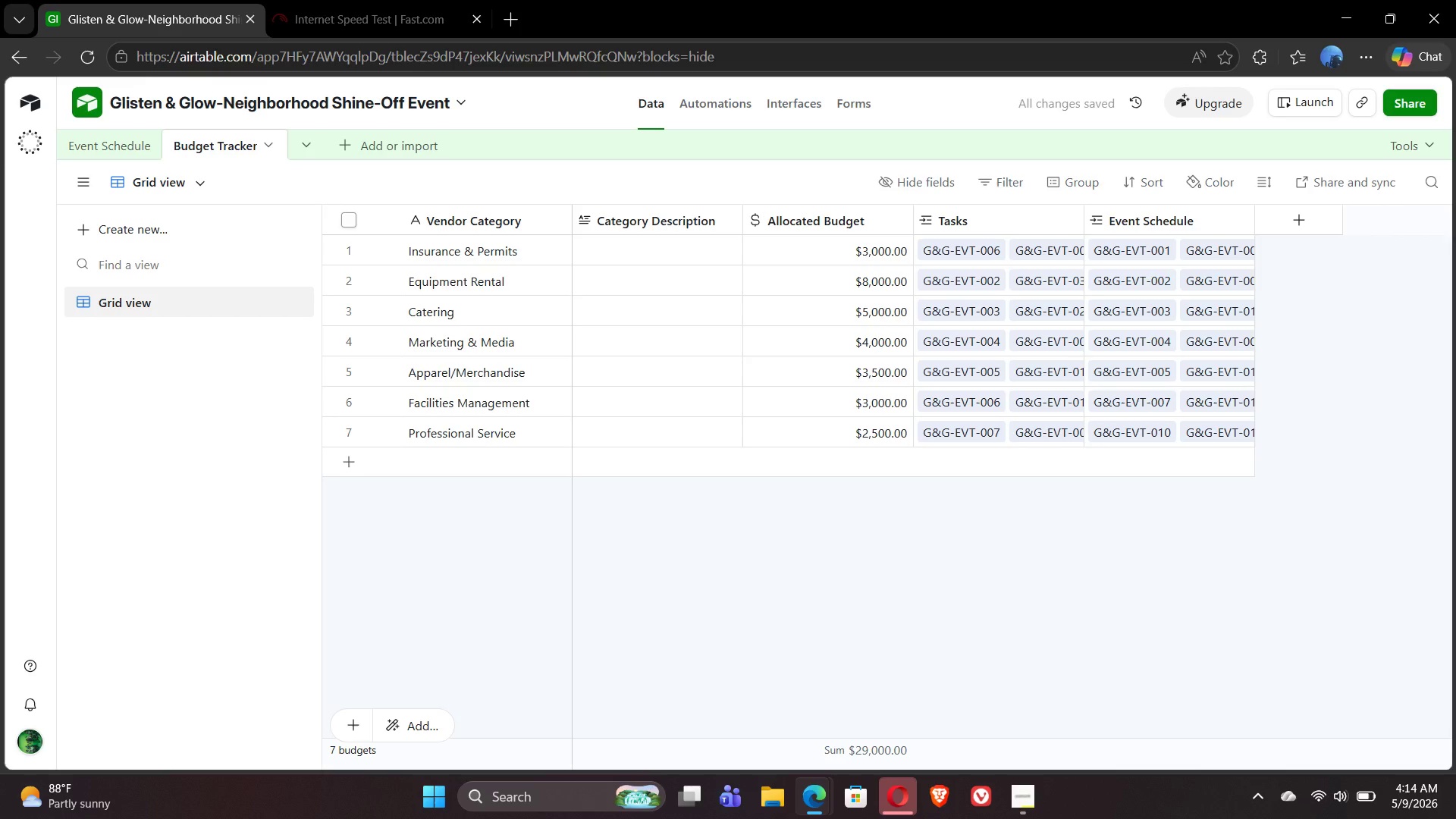 
wait(49.81)
 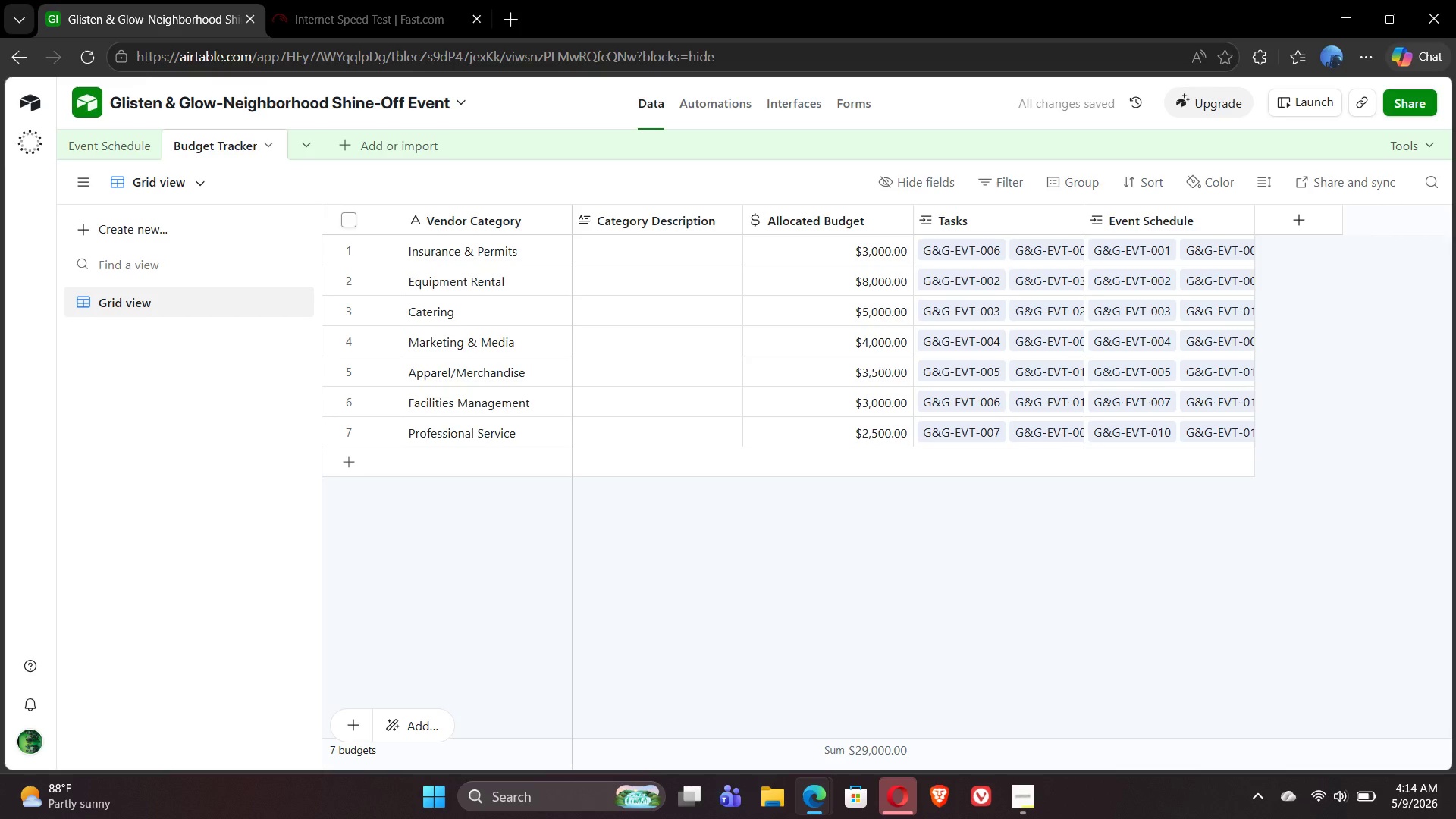 
left_click([1026, 726])